 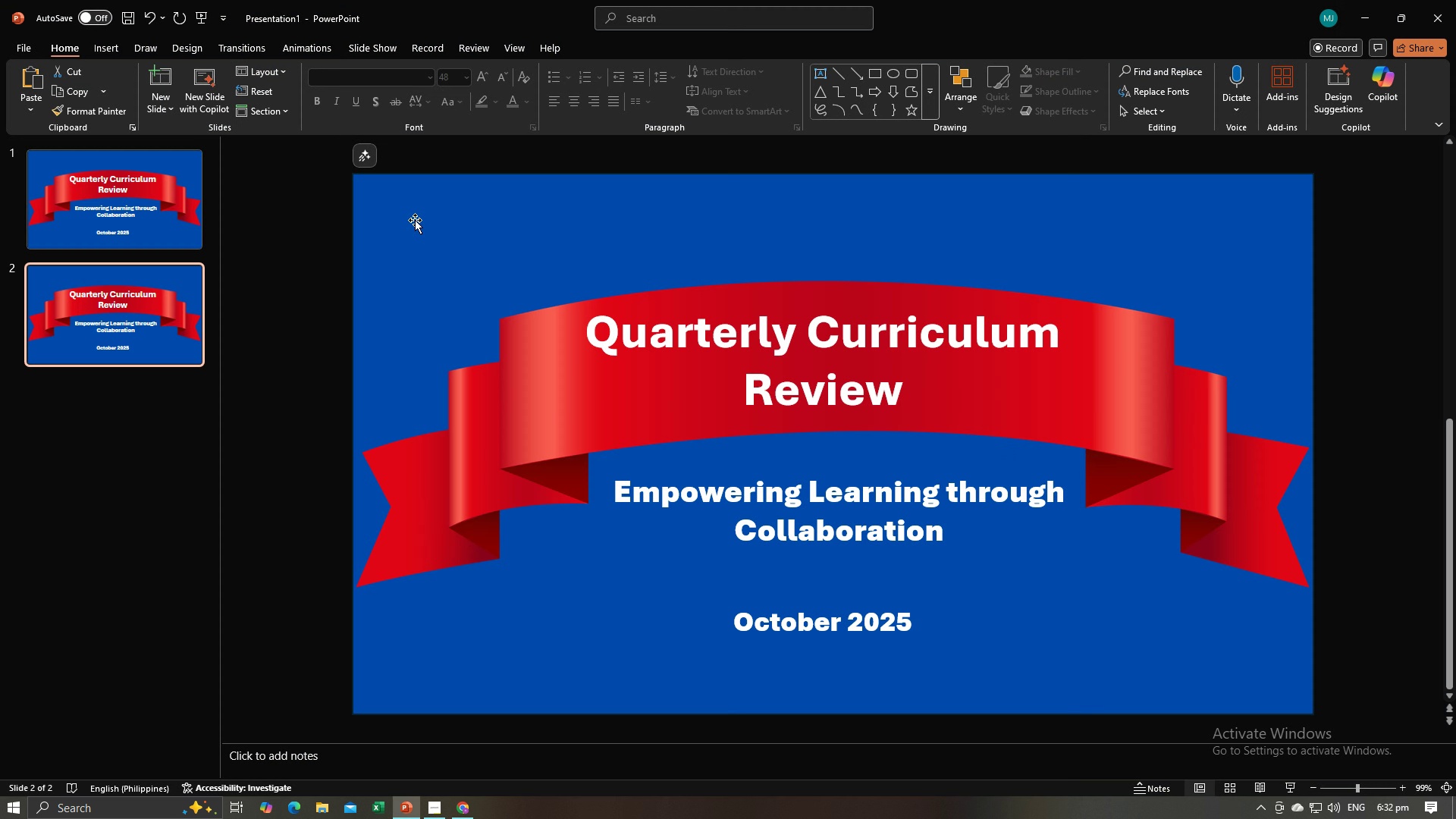 
left_click([294, 404])
 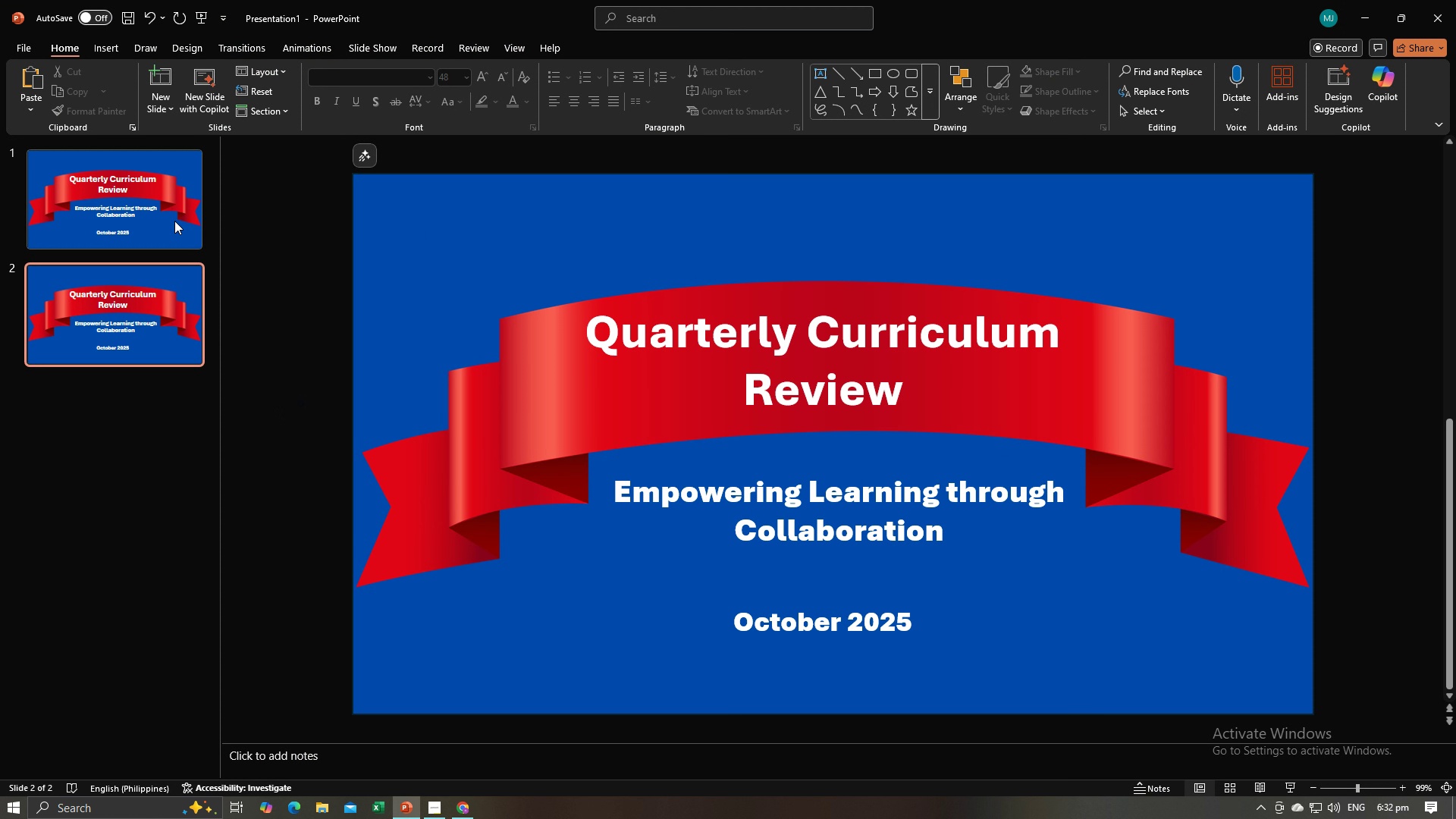 
left_click([172, 218])
 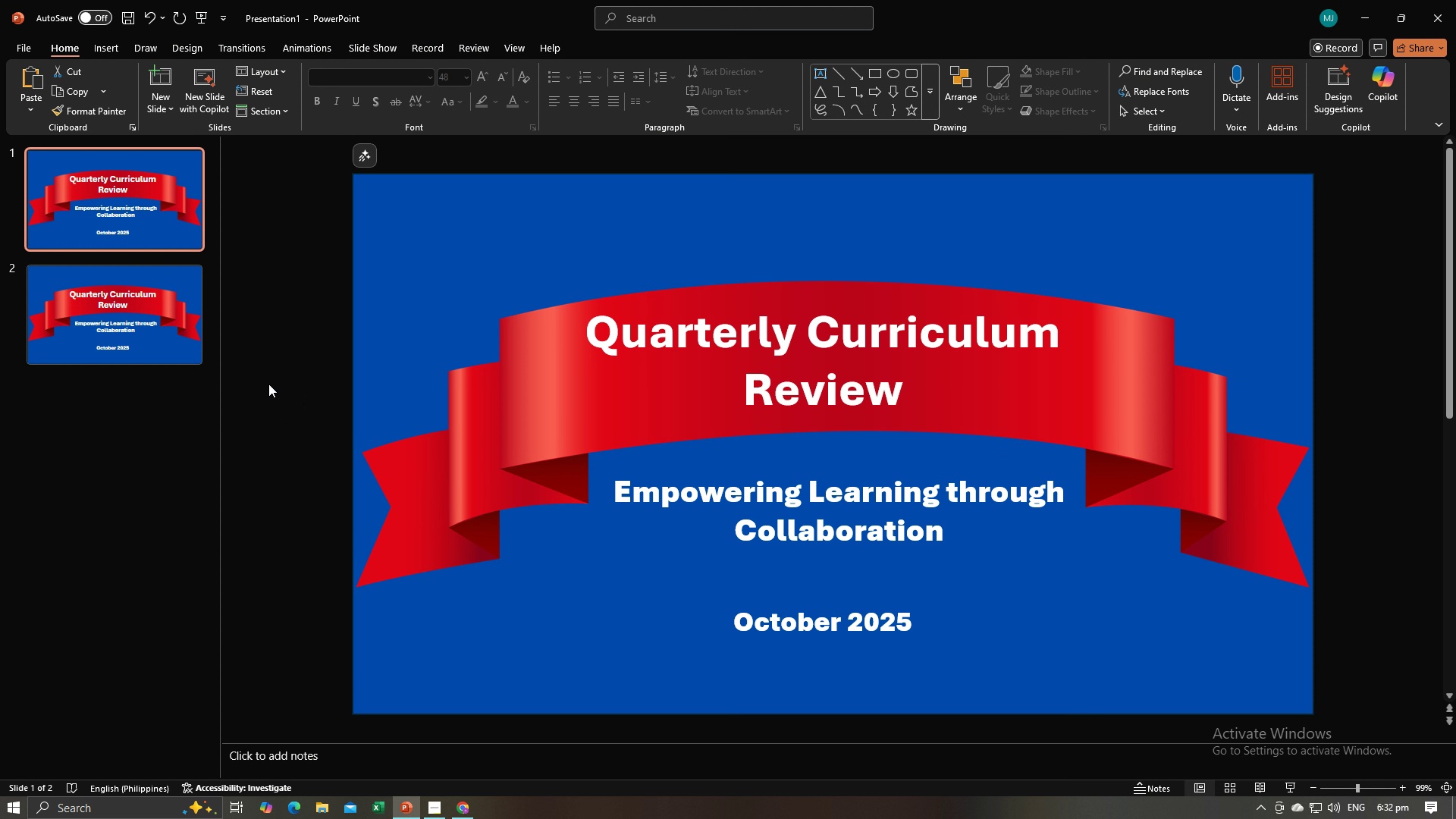 
left_click([268, 384])
 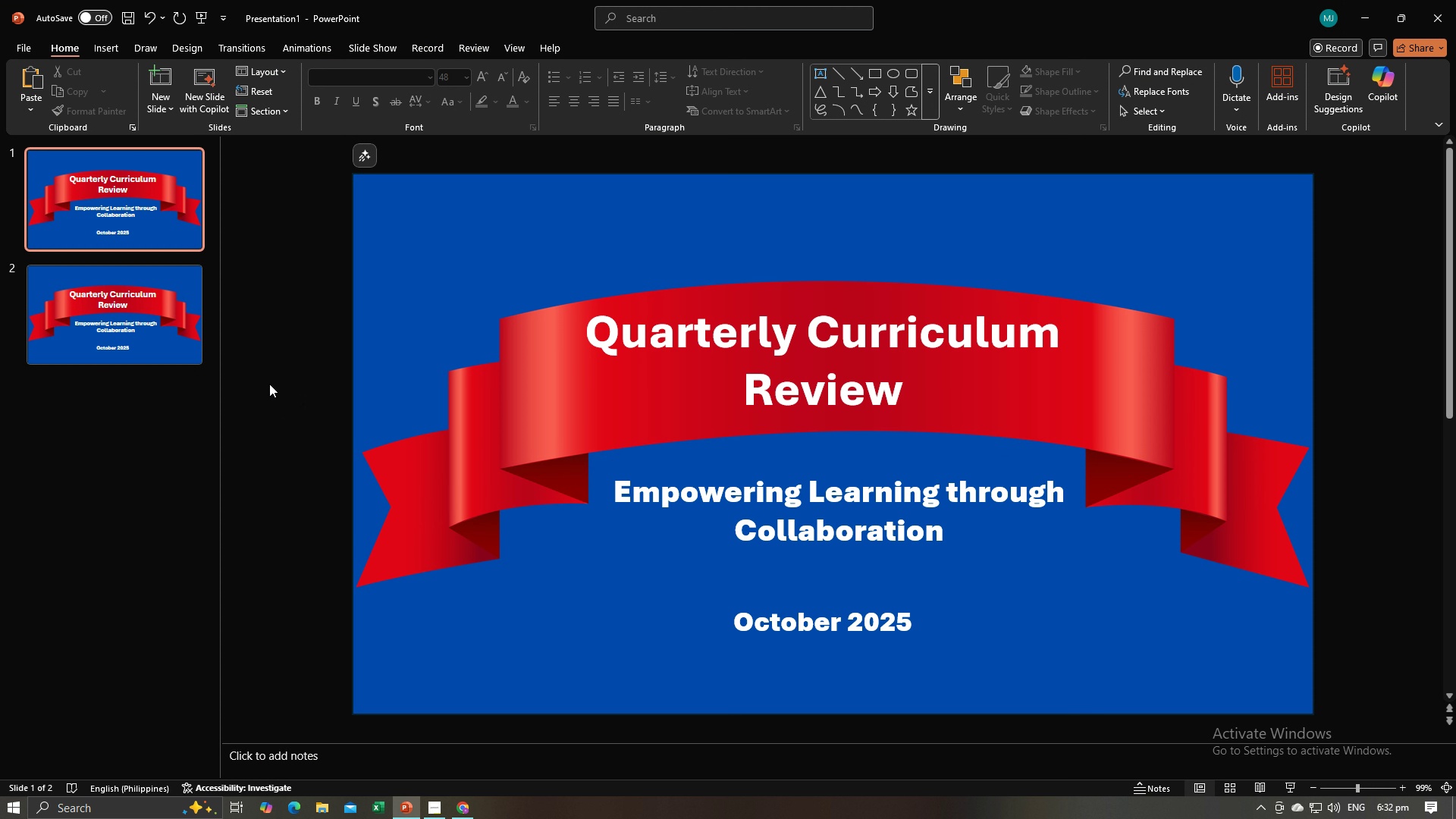 
key(Control+V)
 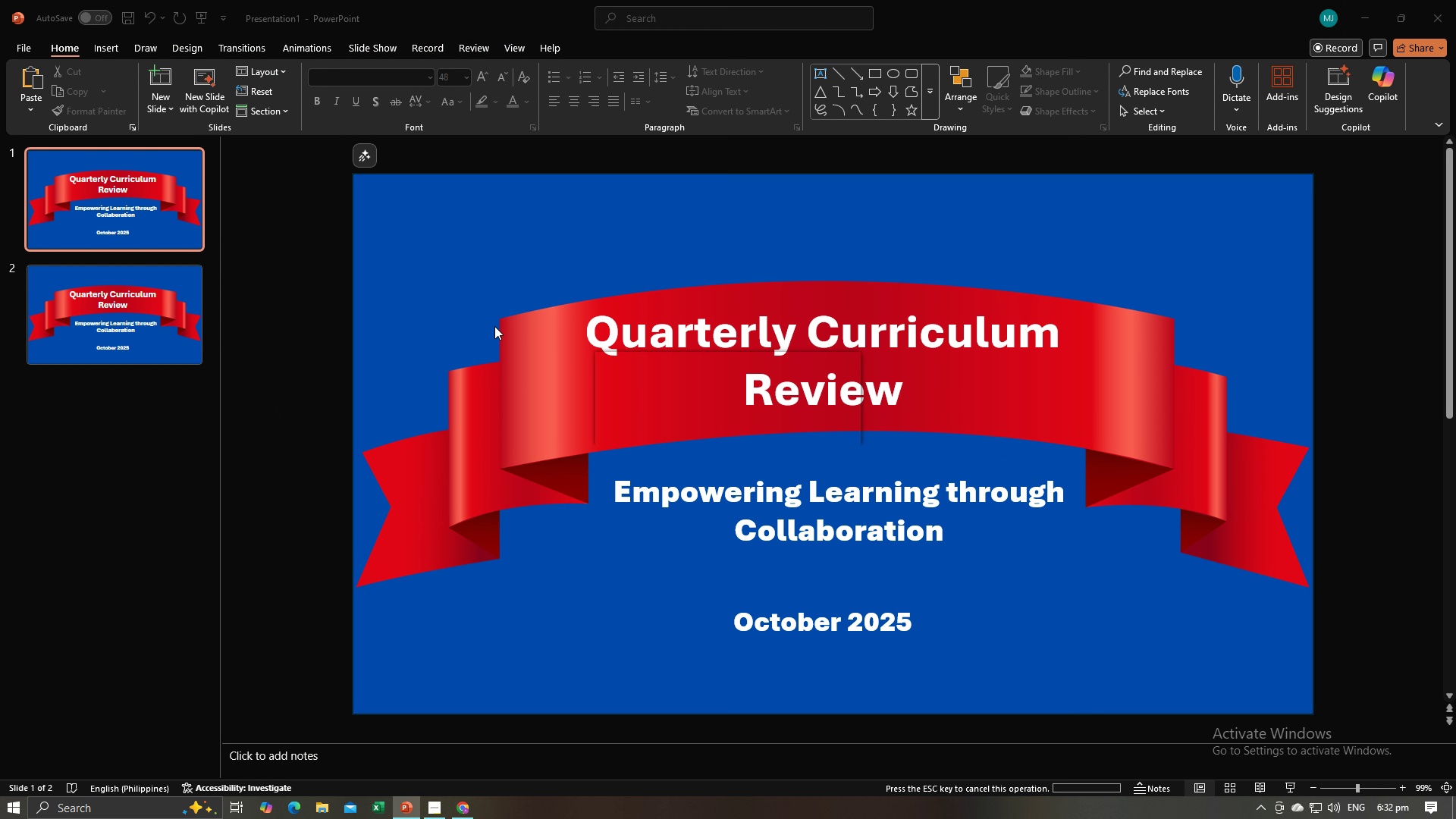 
left_click_drag(start_coordinate=[730, 394], to_coordinate=[526, 282])
 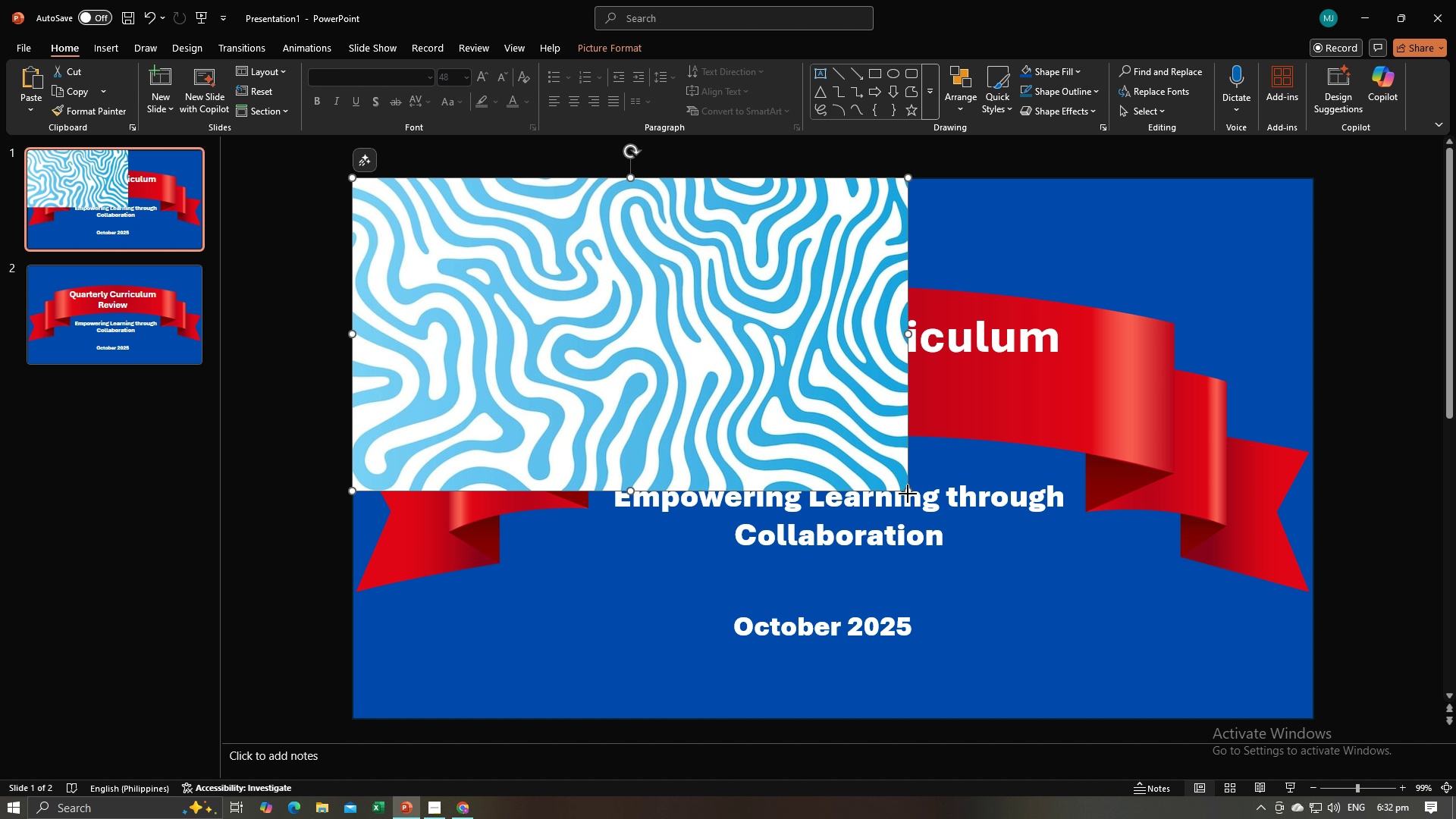 
left_click_drag(start_coordinate=[908, 494], to_coordinate=[1309, 678])
 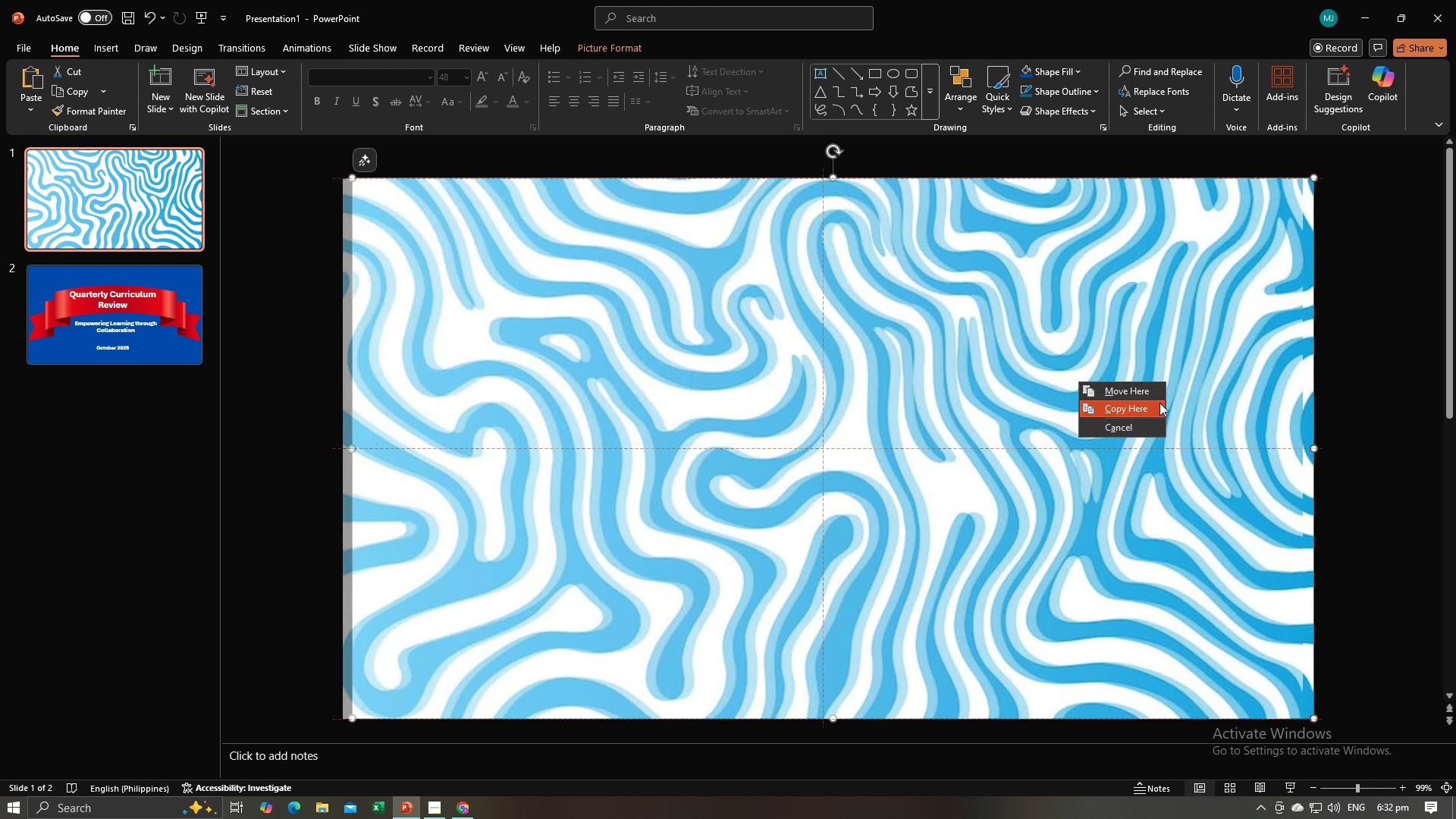 
left_click([1370, 375])
 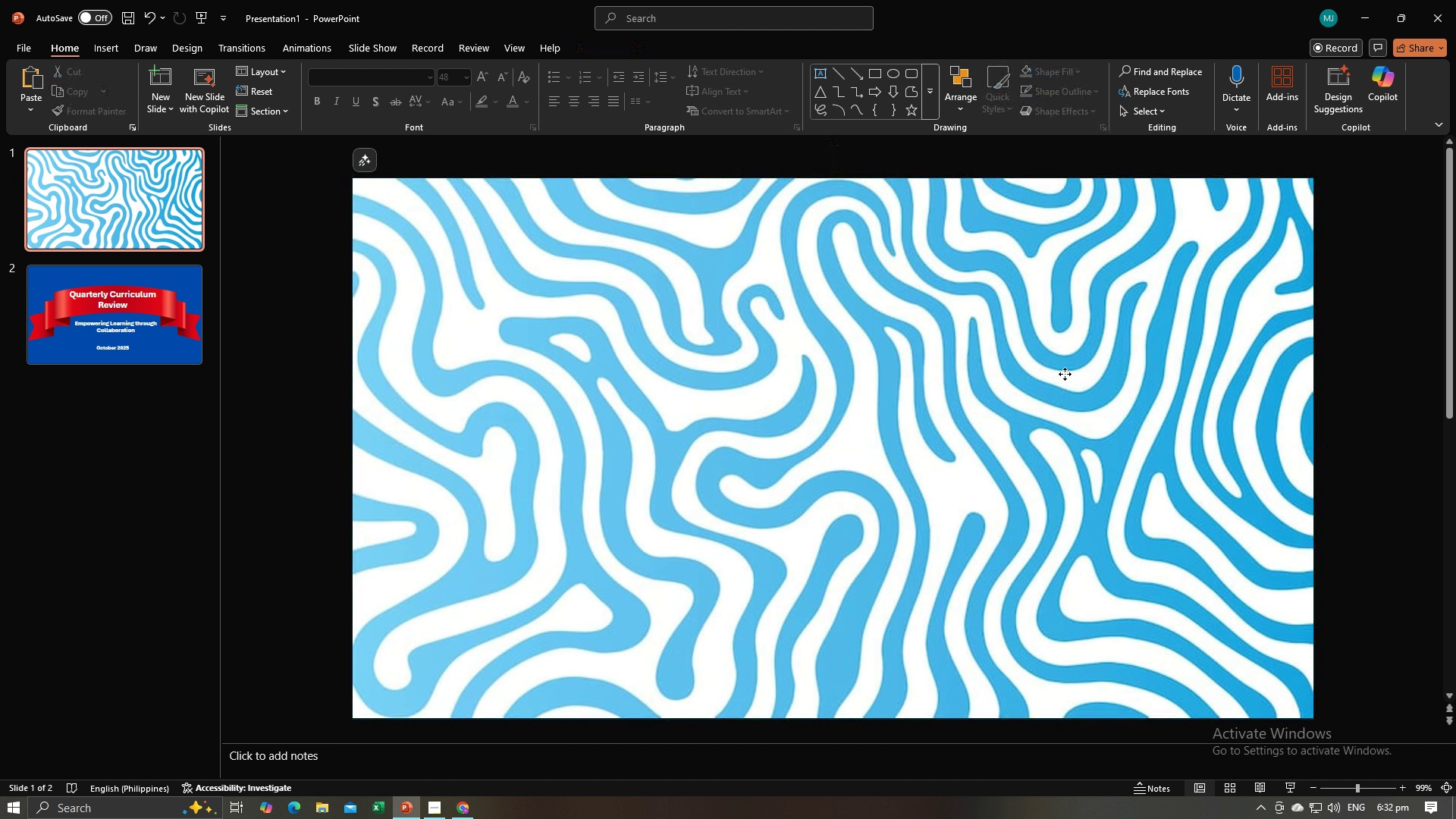 
left_click([1065, 374])
 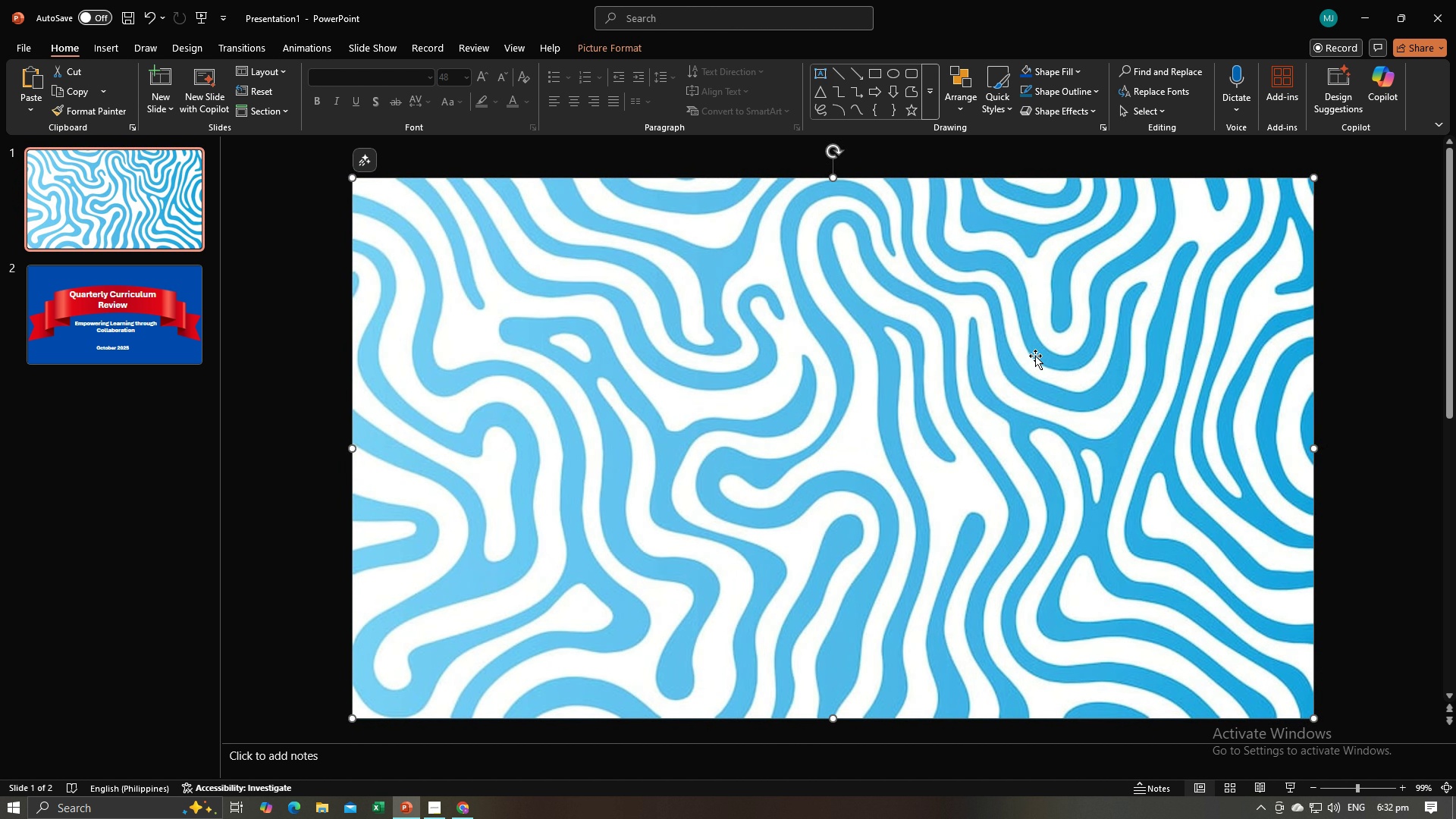 
right_click([1034, 356])
 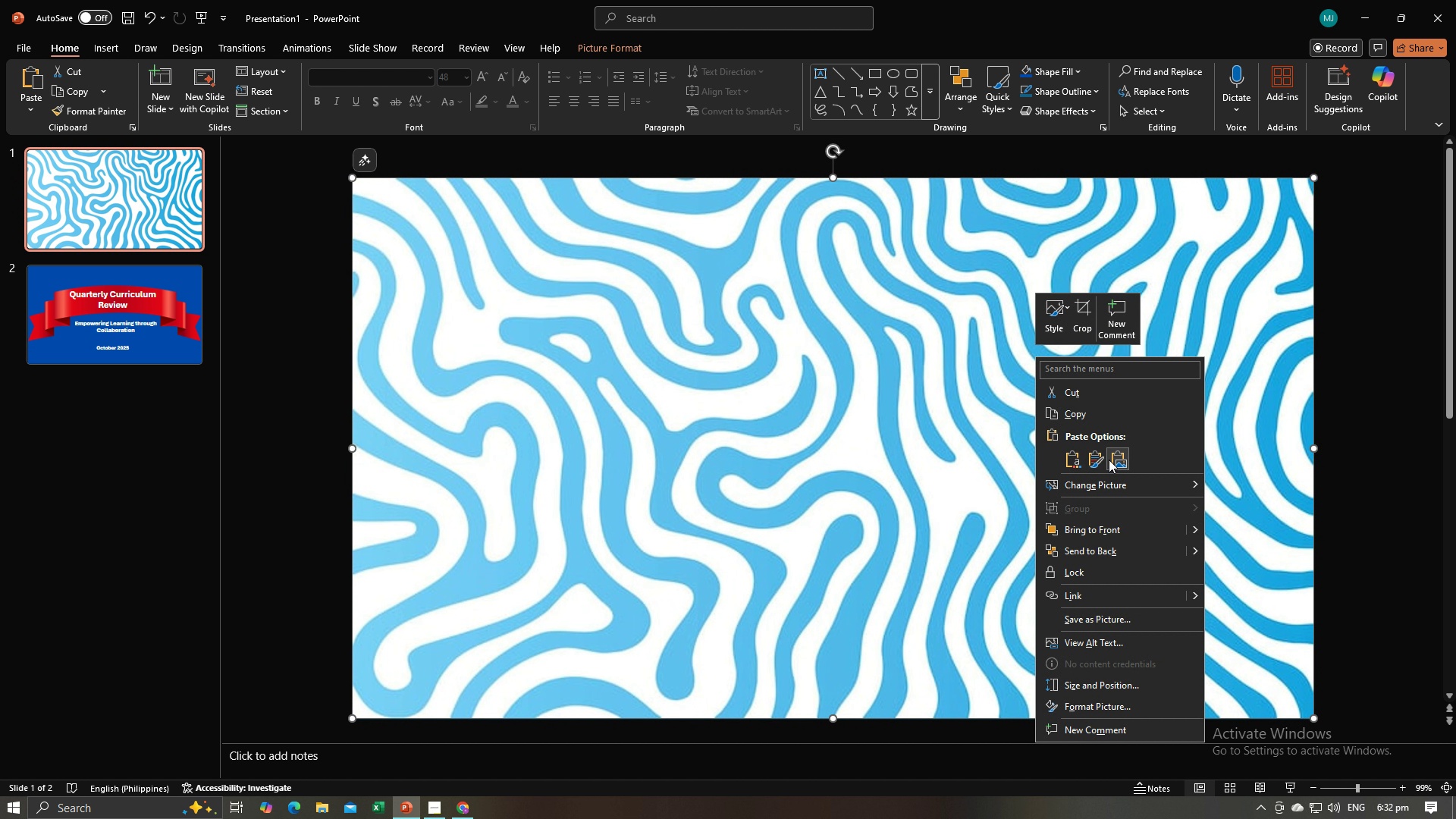 
left_click([1109, 460])
 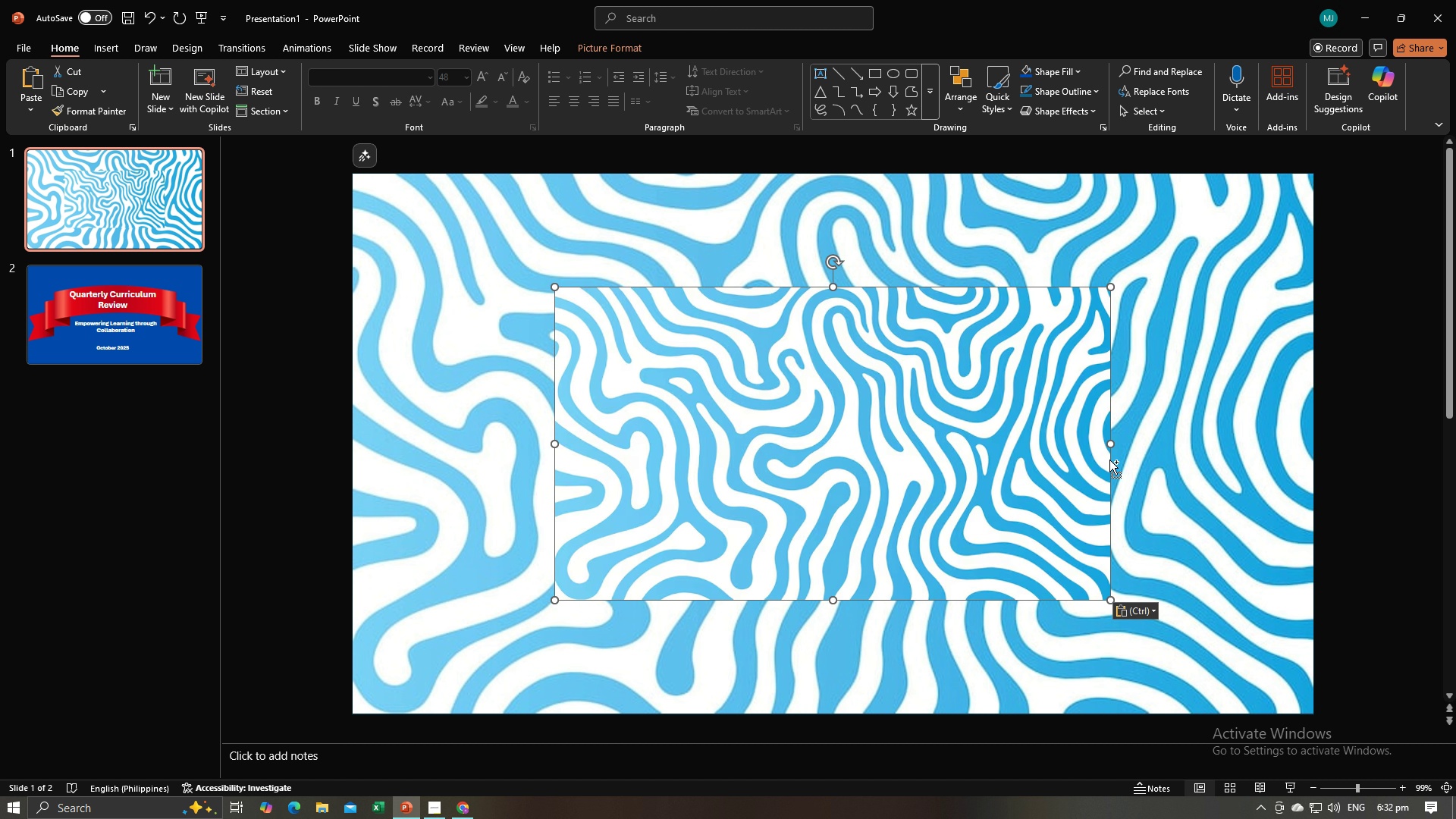 
key(Control+ControlLeft)
 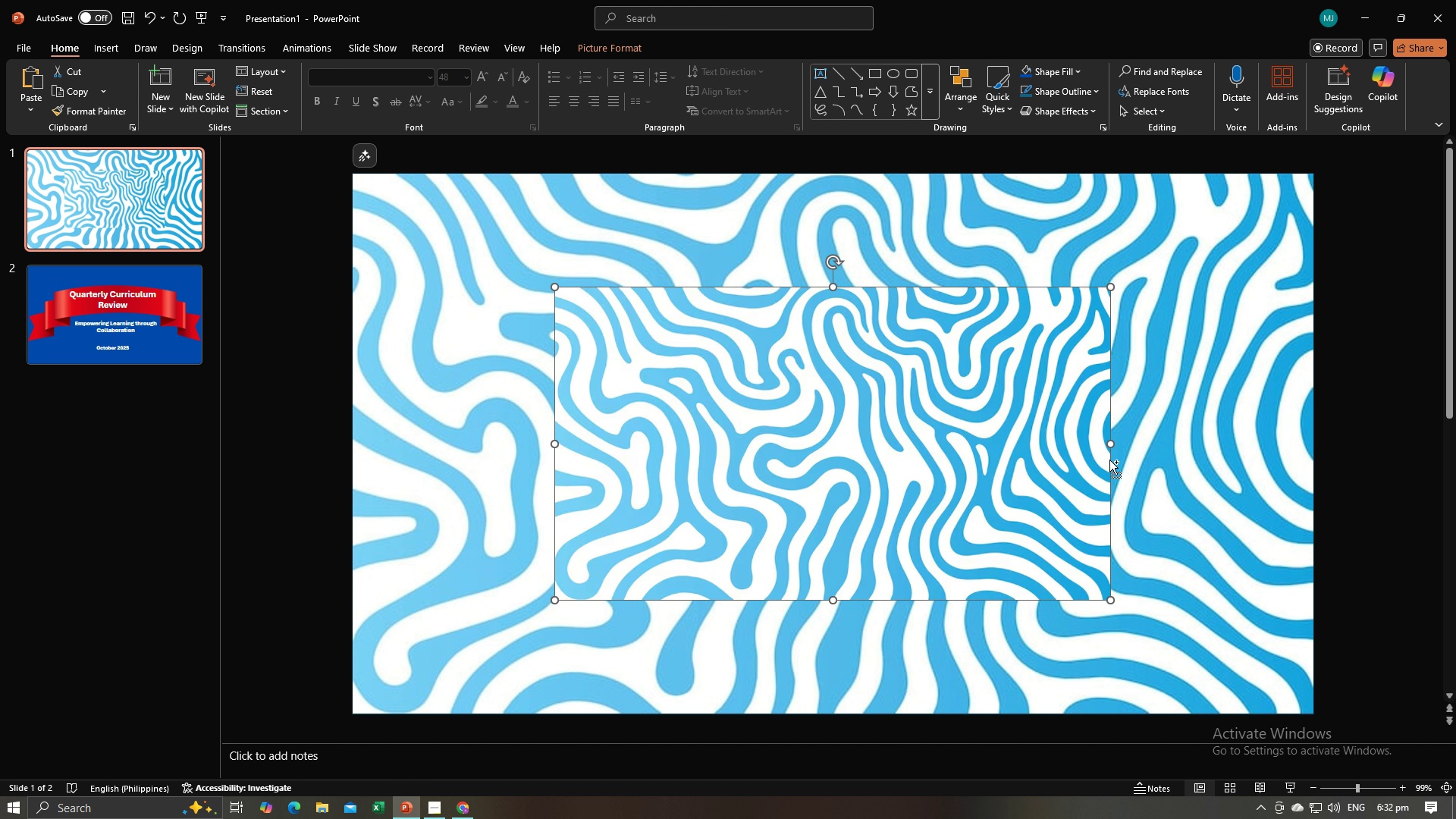 
key(Control+Z)
 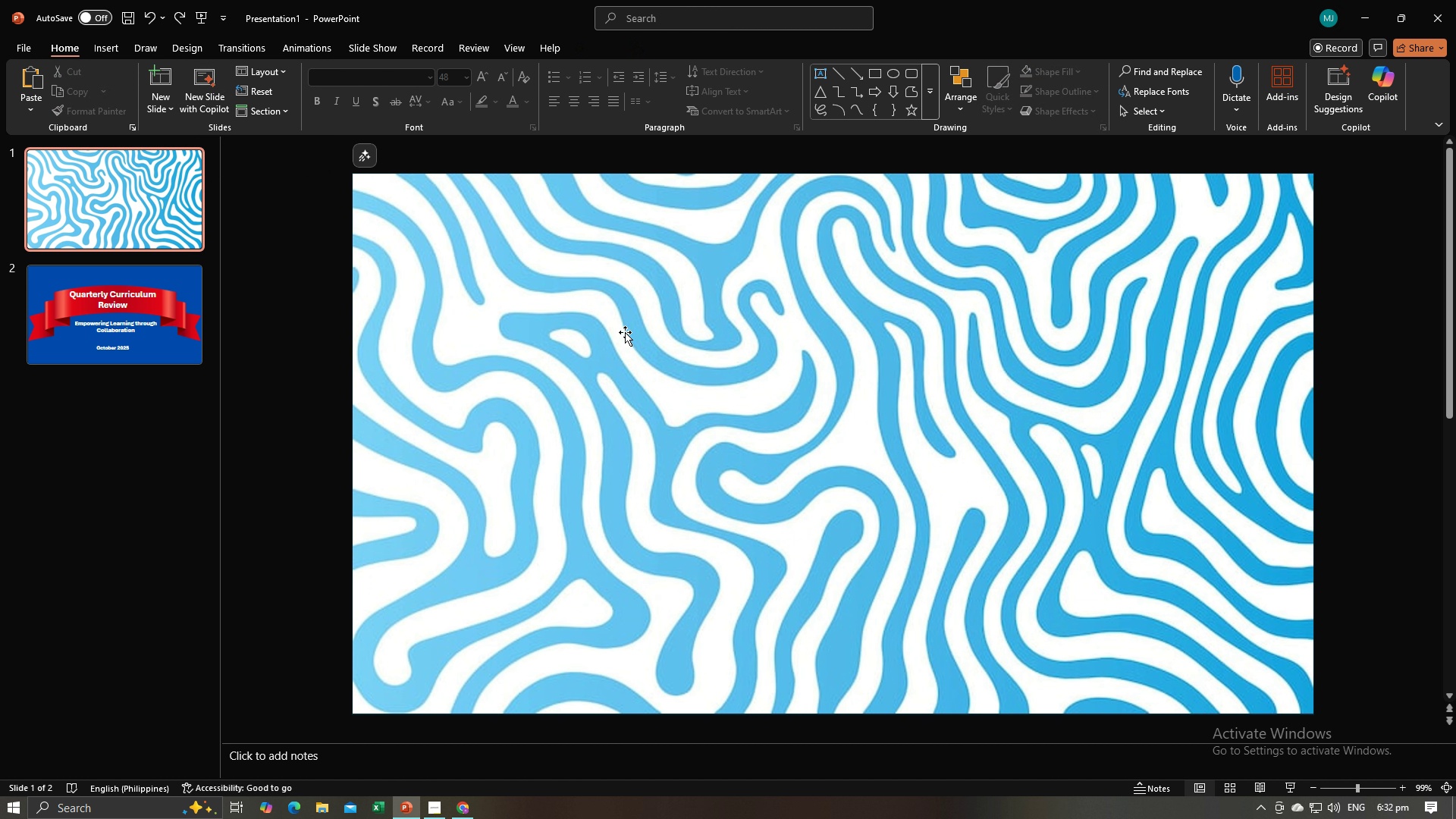 
double_click([899, 369])
 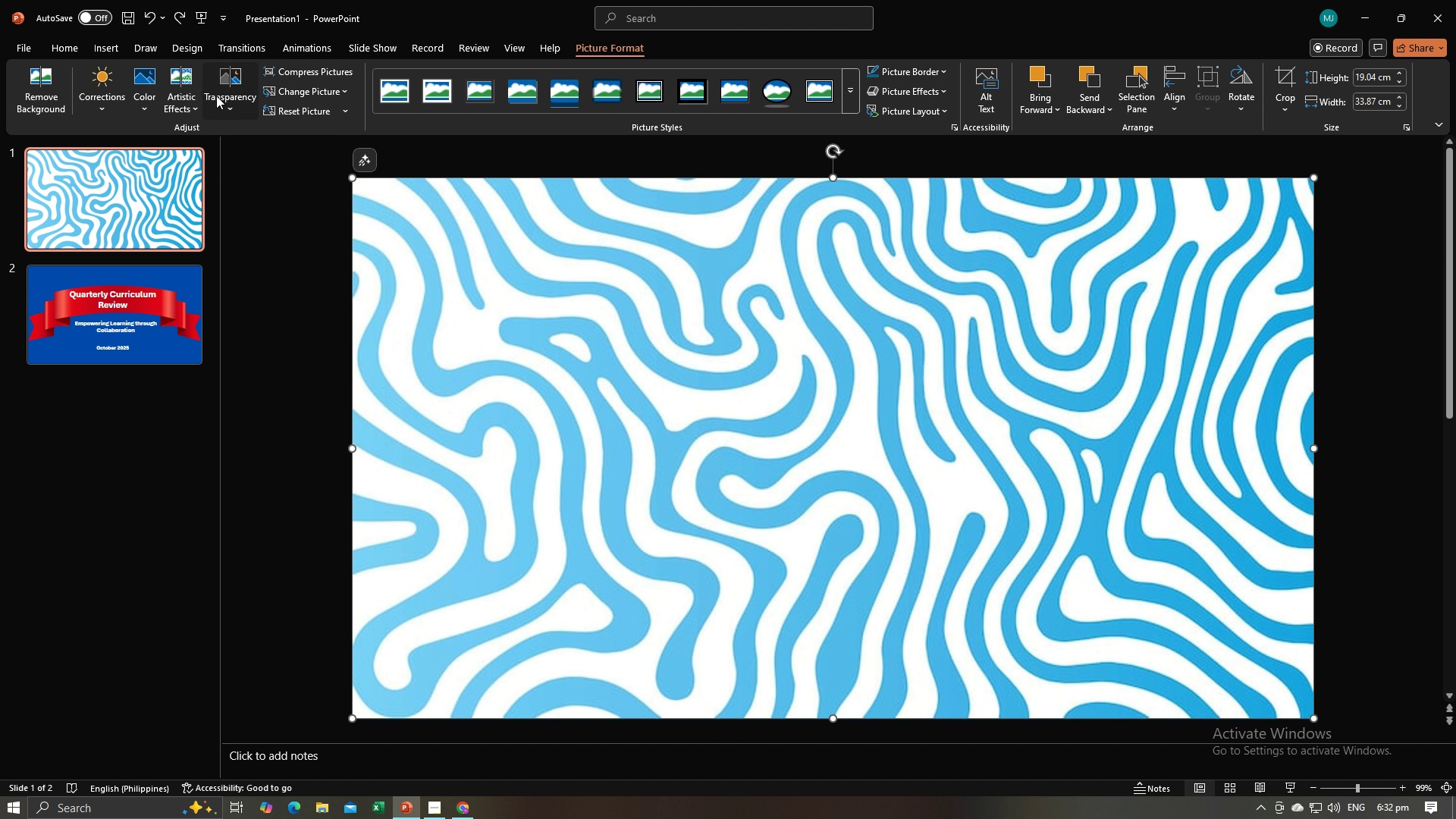 
left_click([216, 96])
 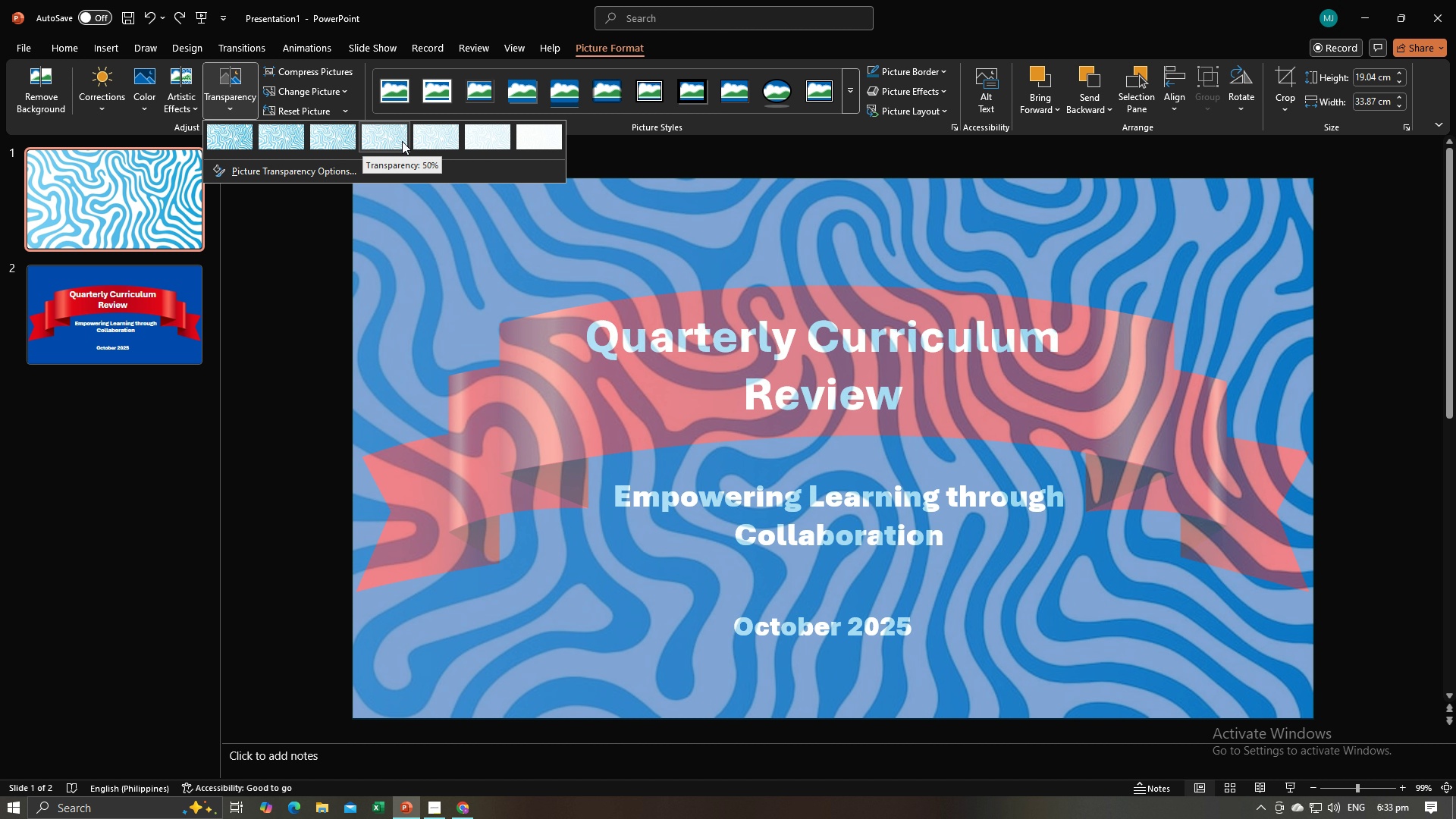 
wait(6.19)
 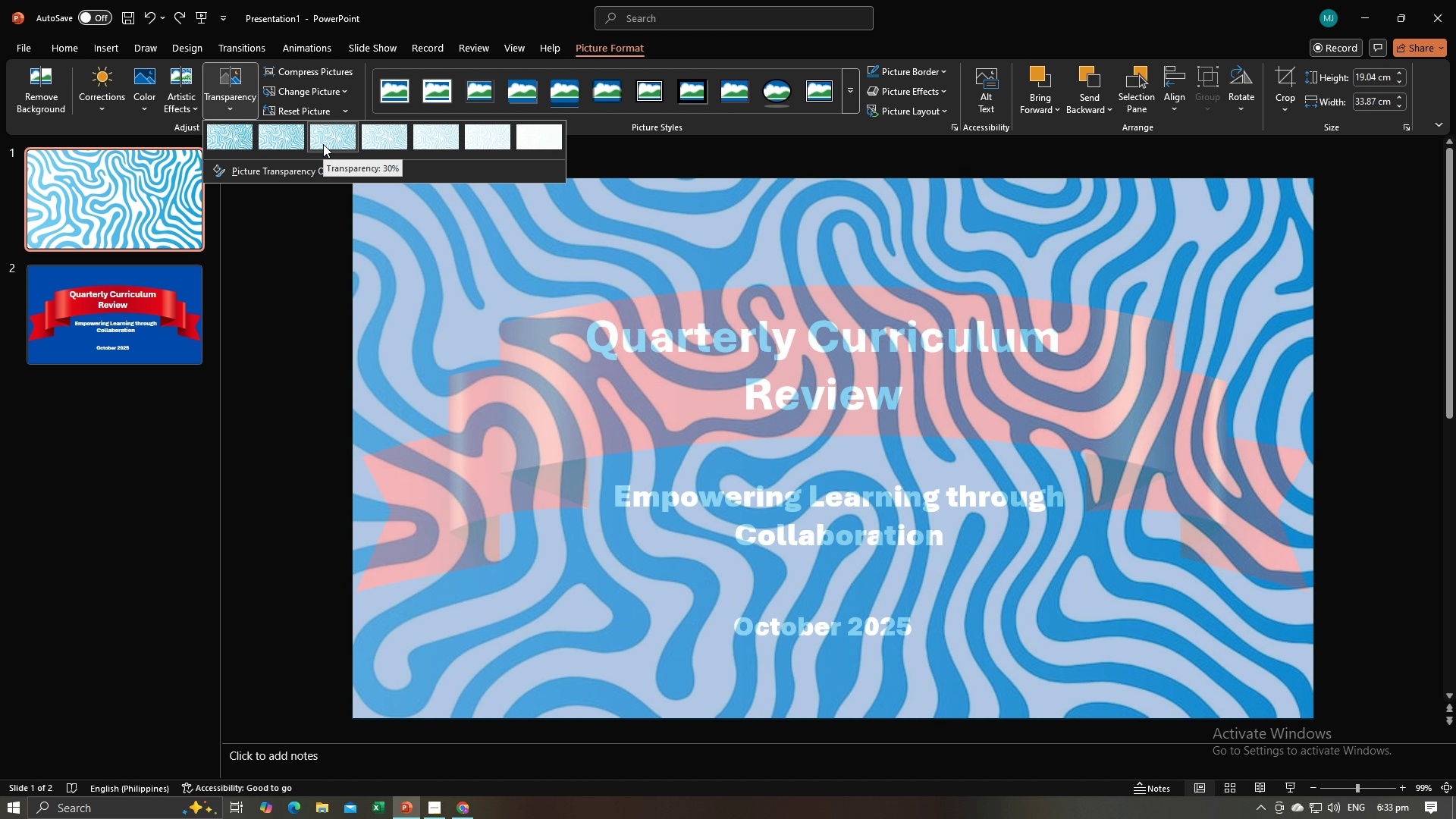 
left_click([417, 138])
 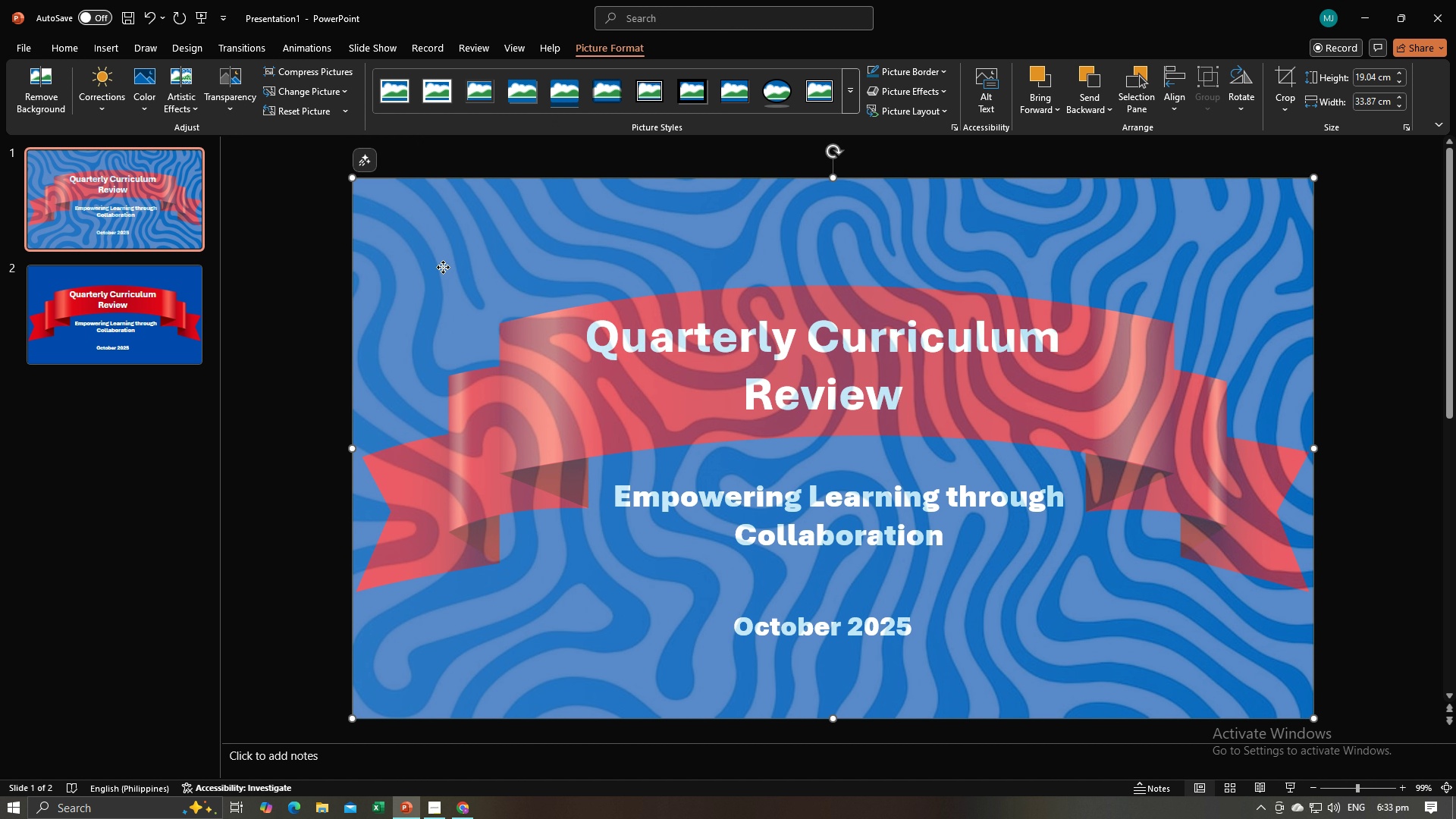 
left_click([443, 267])
 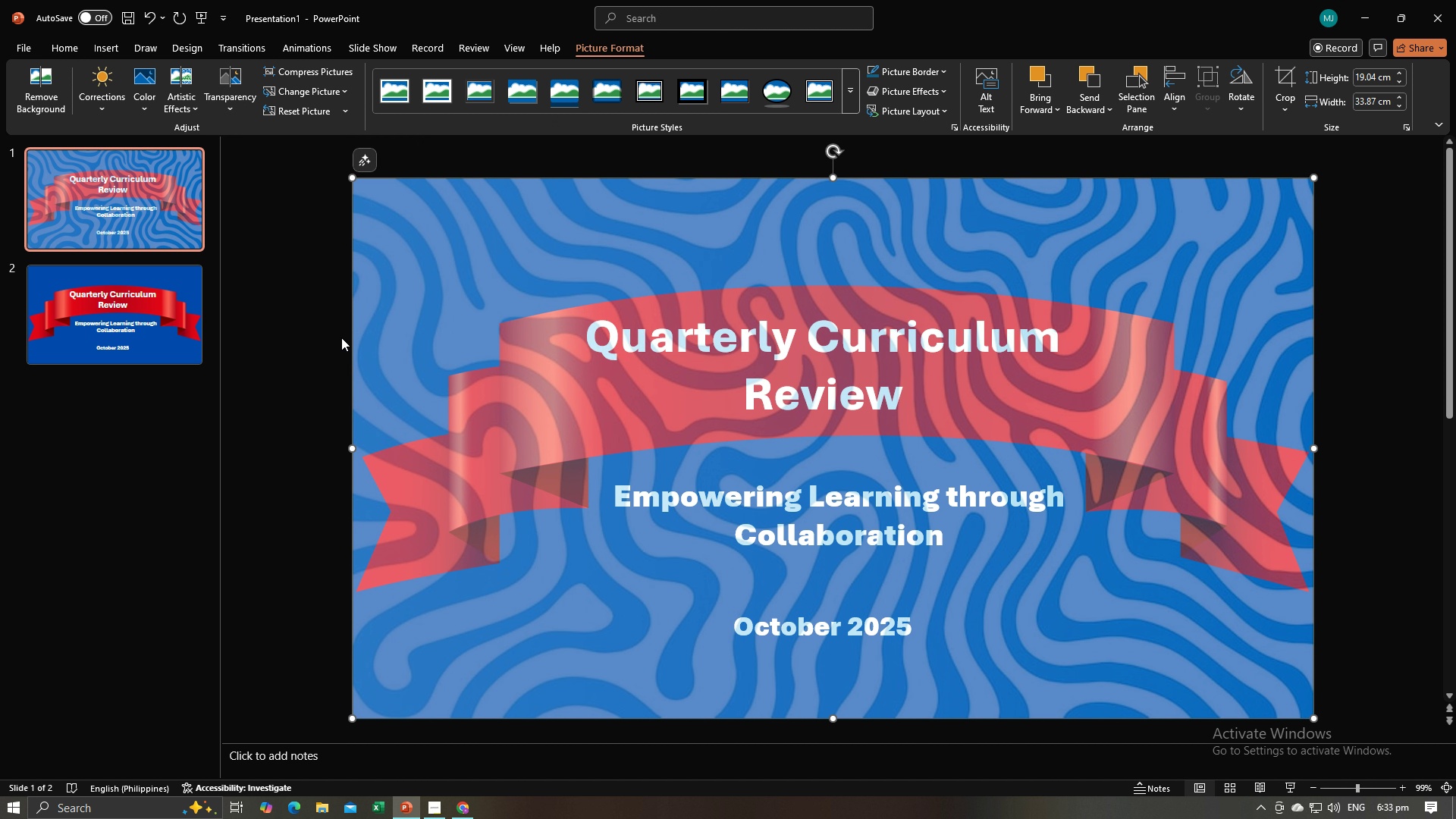 
left_click_drag(start_coordinate=[430, 337], to_coordinate=[726, 344])
 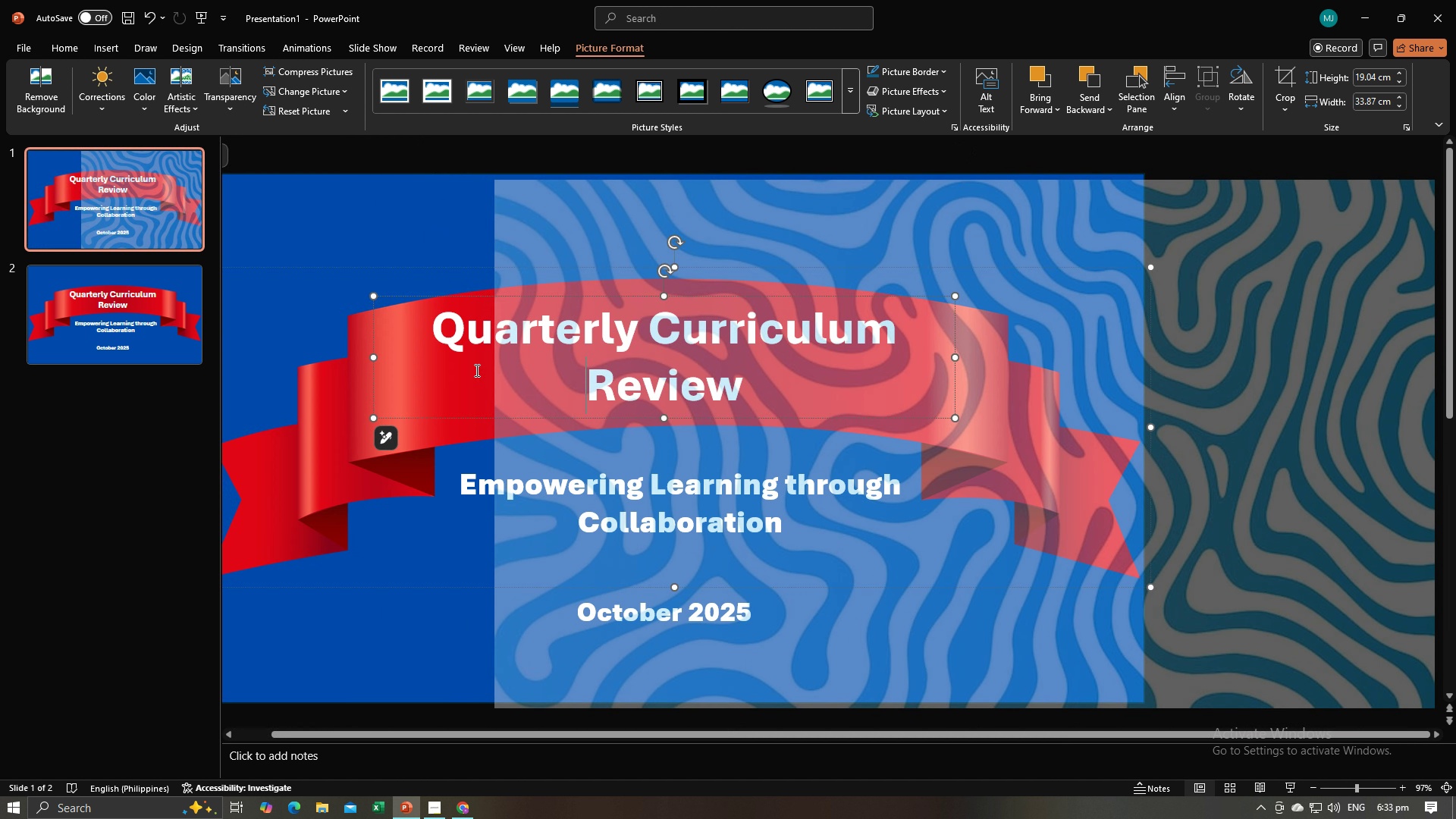 
left_click([475, 370])
 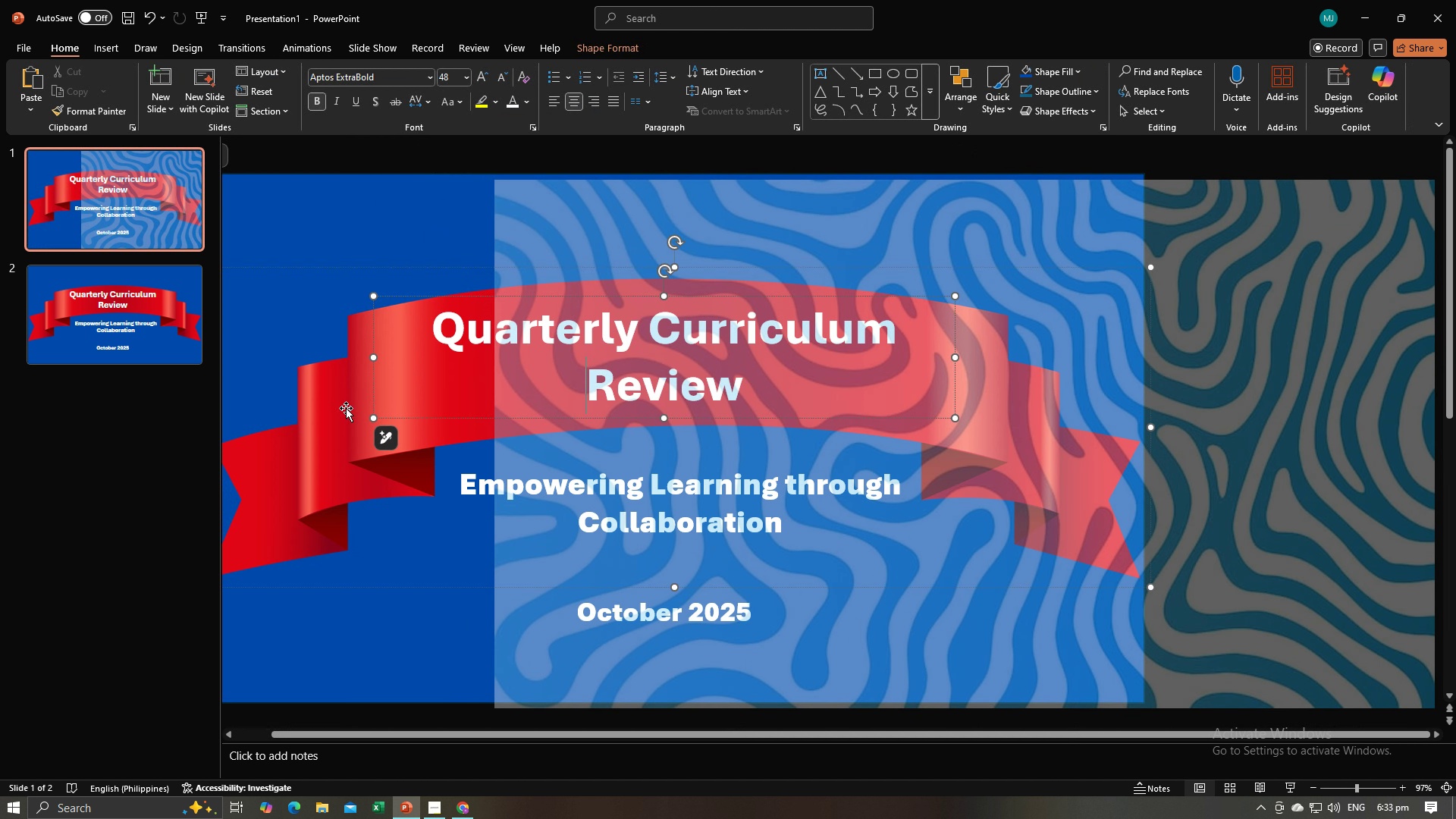 
left_click([346, 408])
 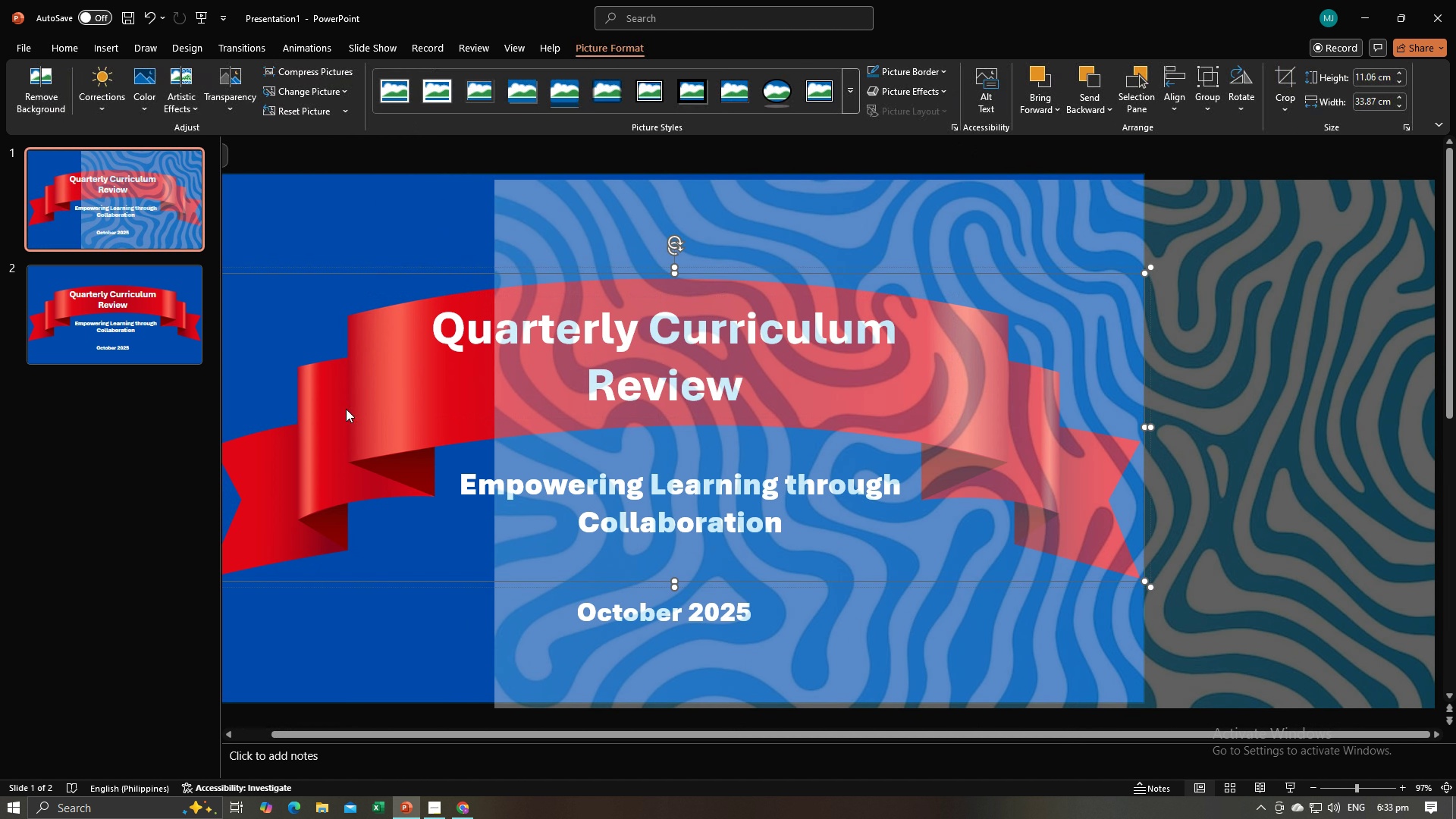 
right_click([346, 408])
 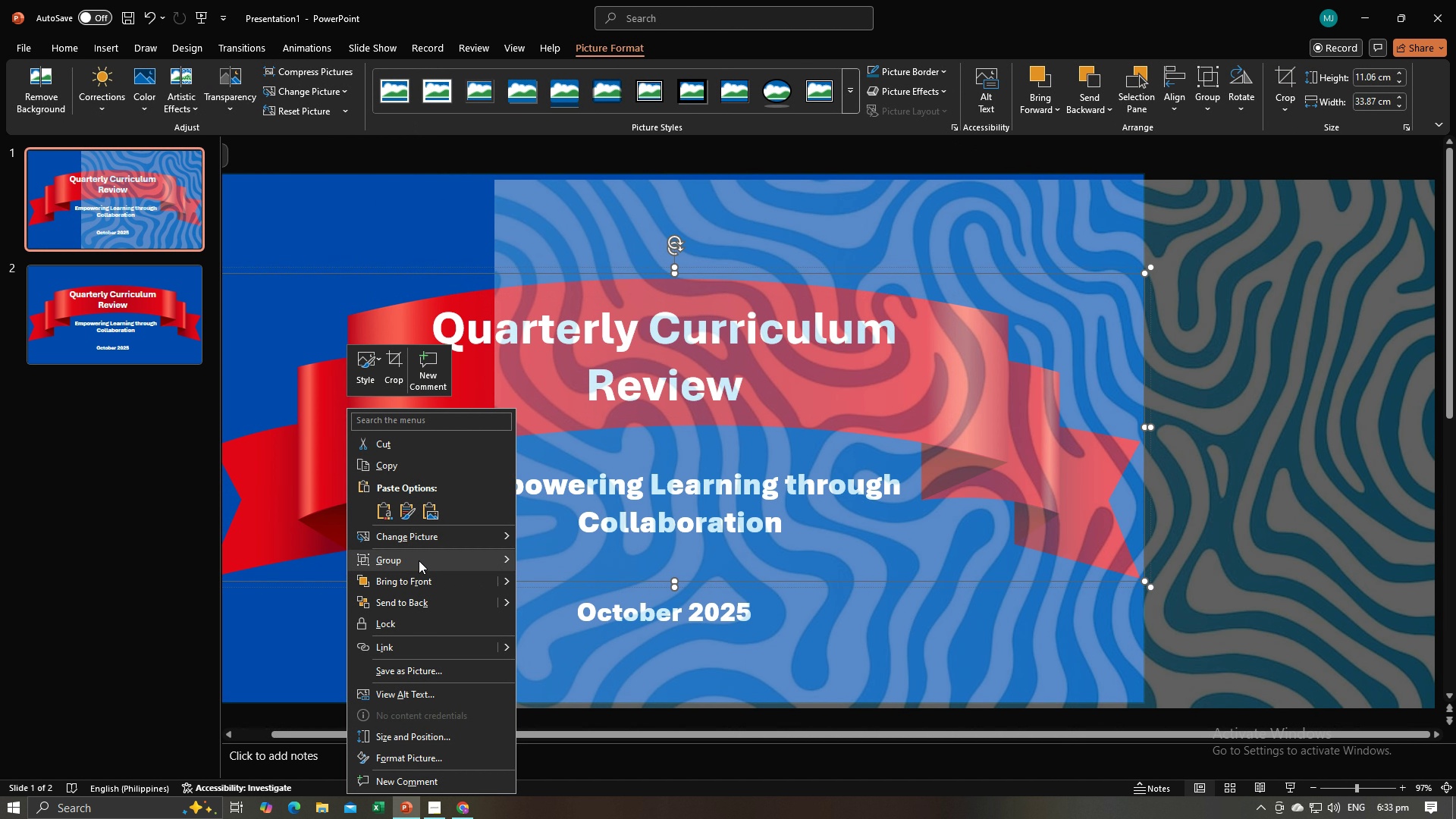 
left_click([419, 561])
 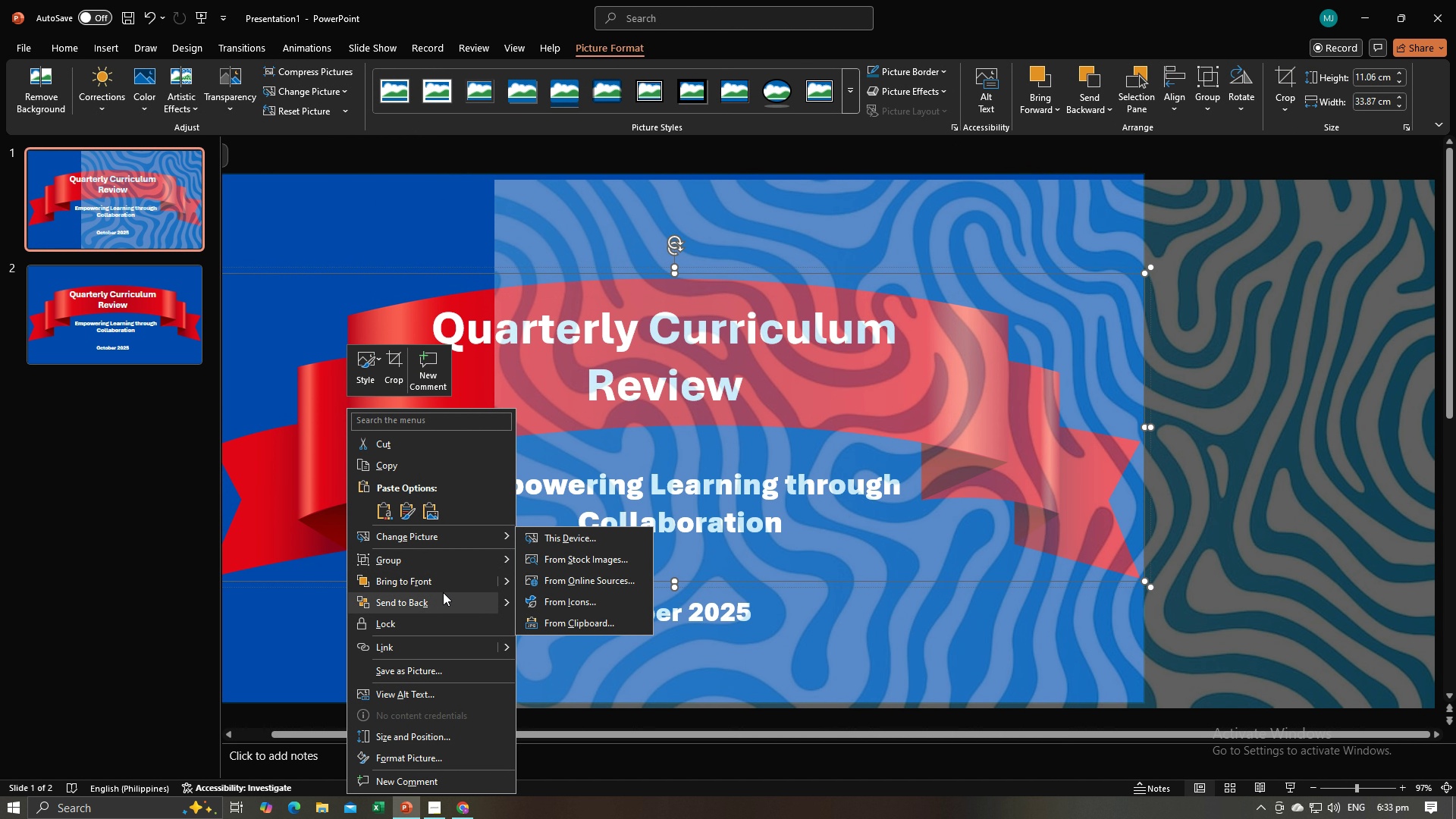 
left_click([444, 584])
 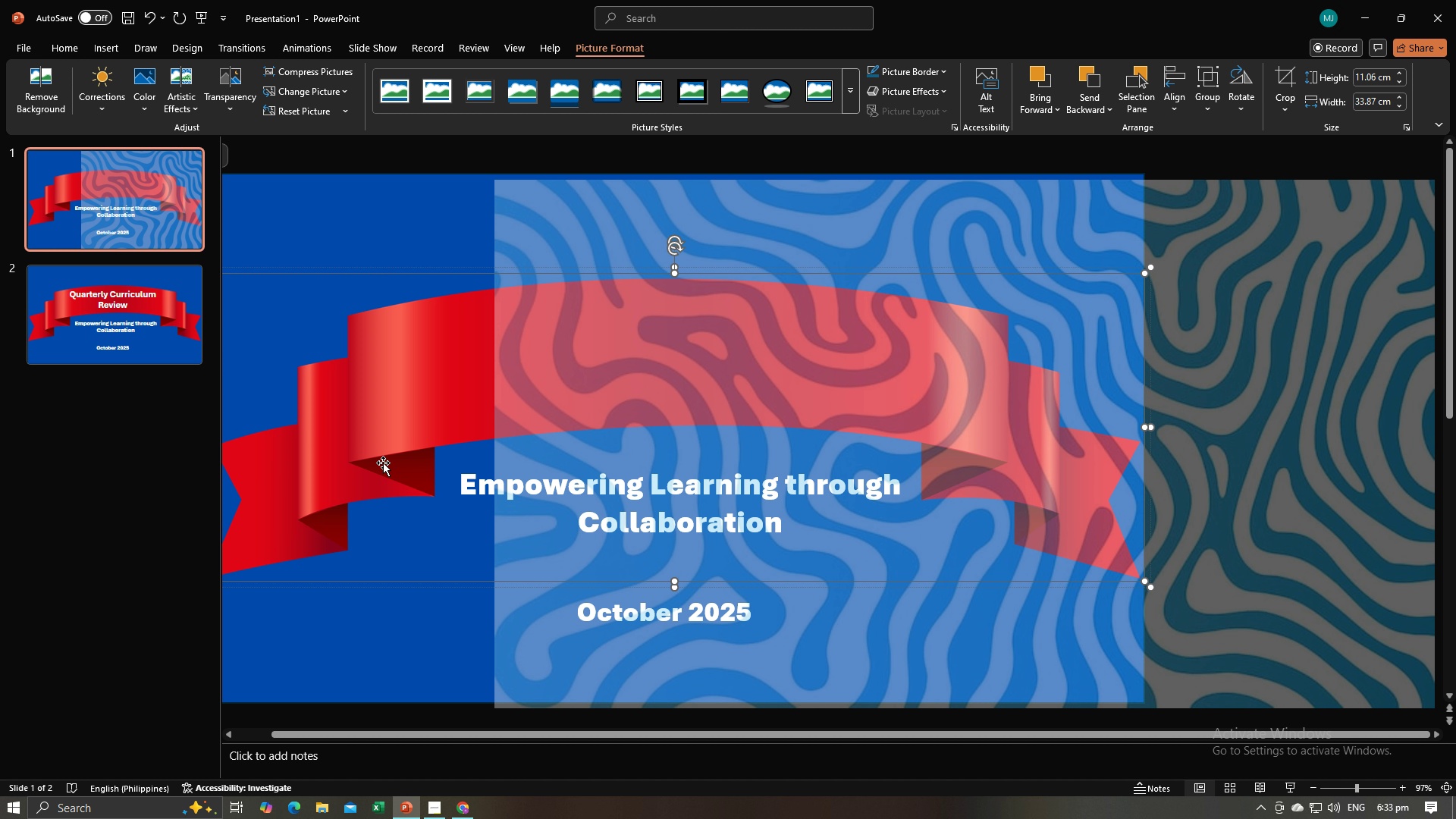 
wait(5.08)
 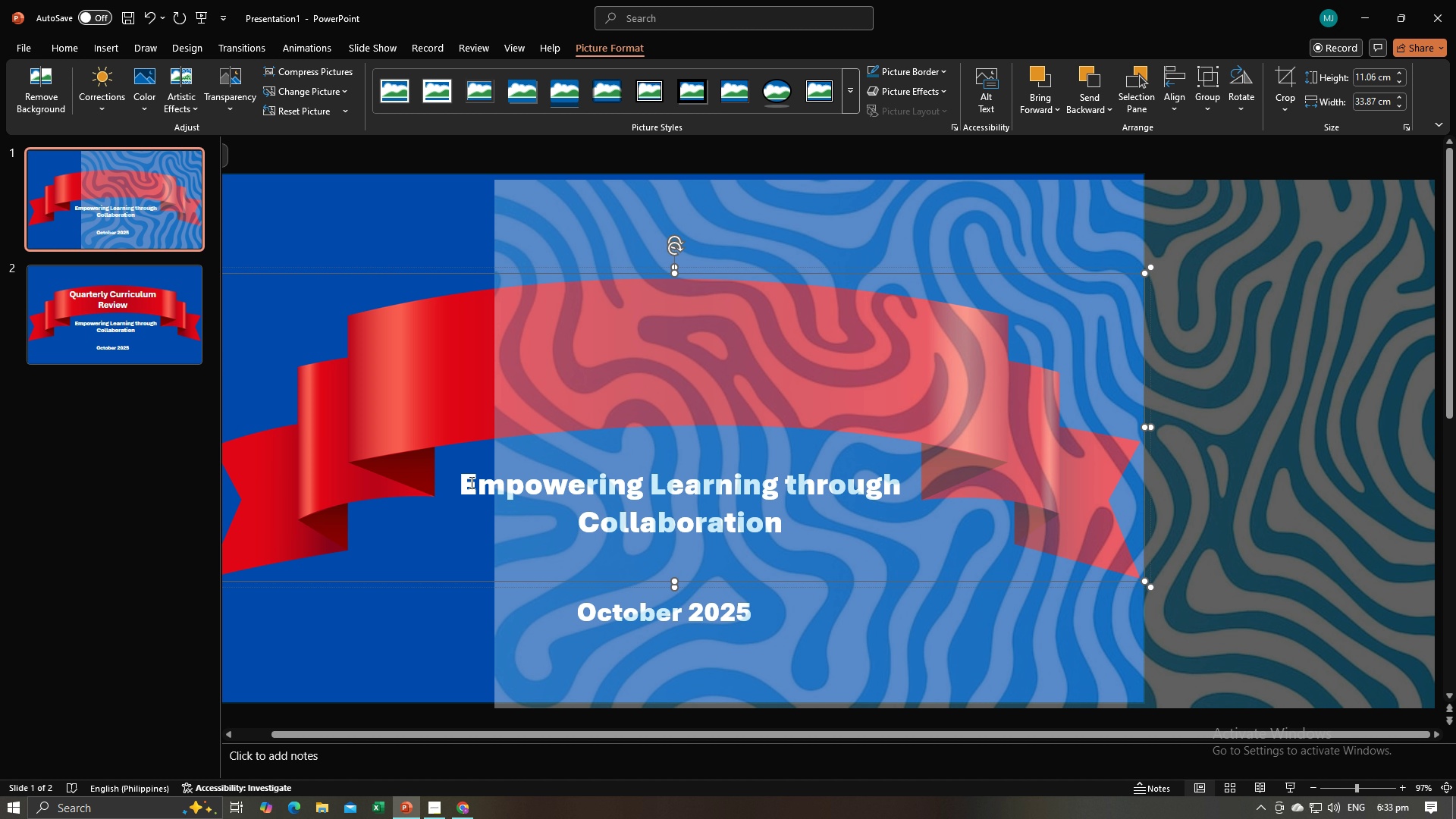 
key(Control+Z)
 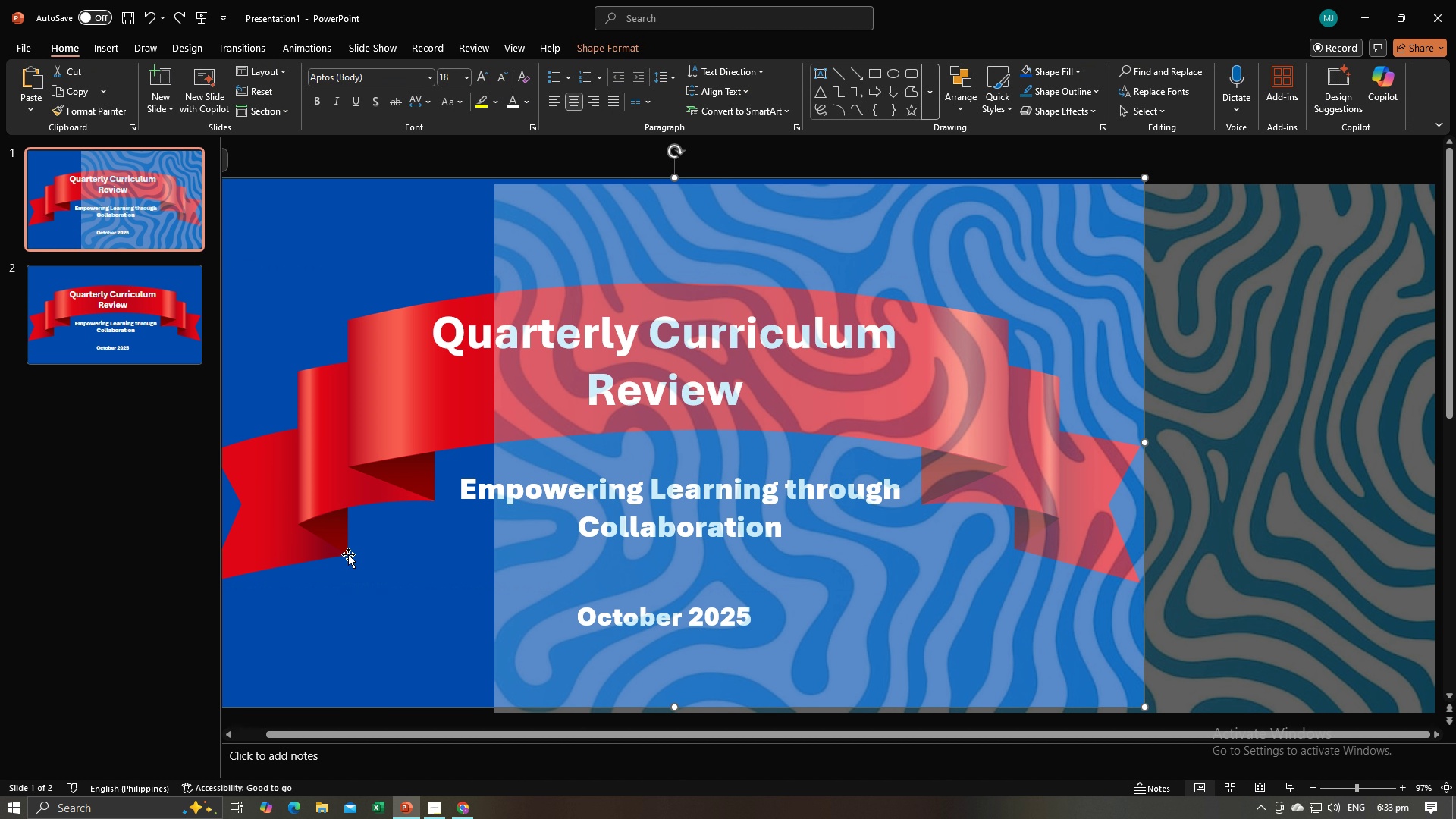 
double_click([348, 554])
 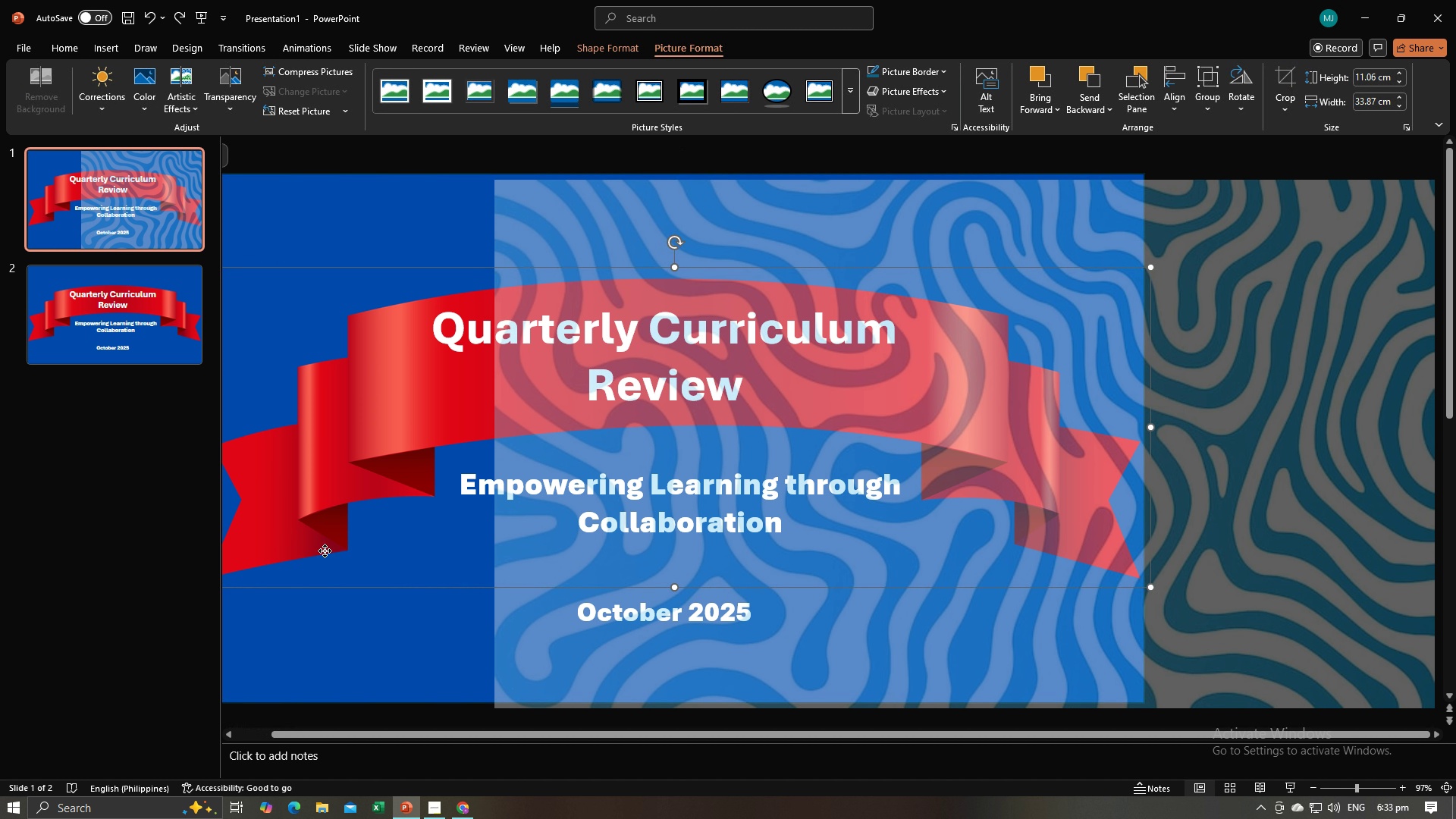 
right_click([325, 551])
 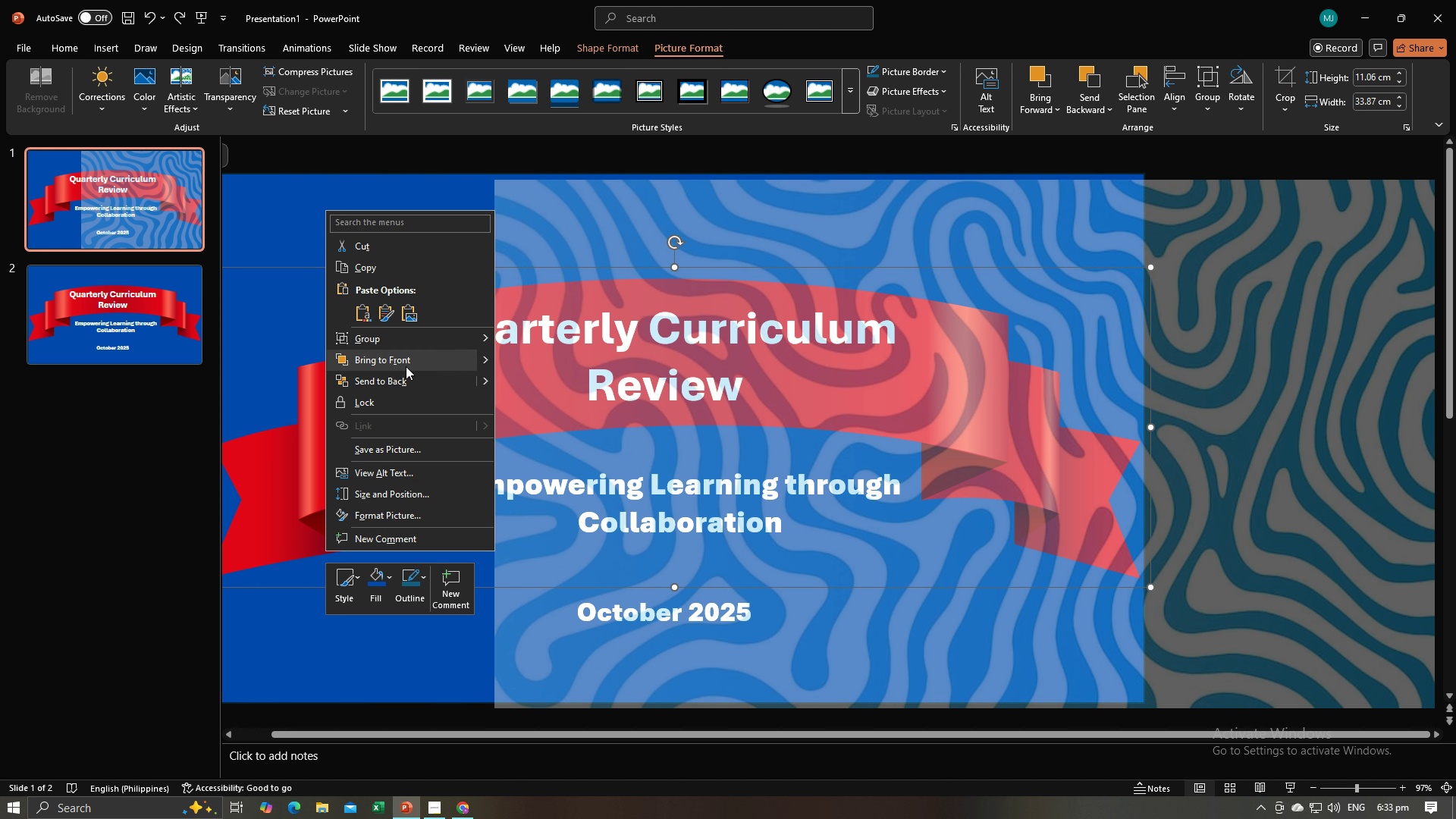 
left_click([405, 360])
 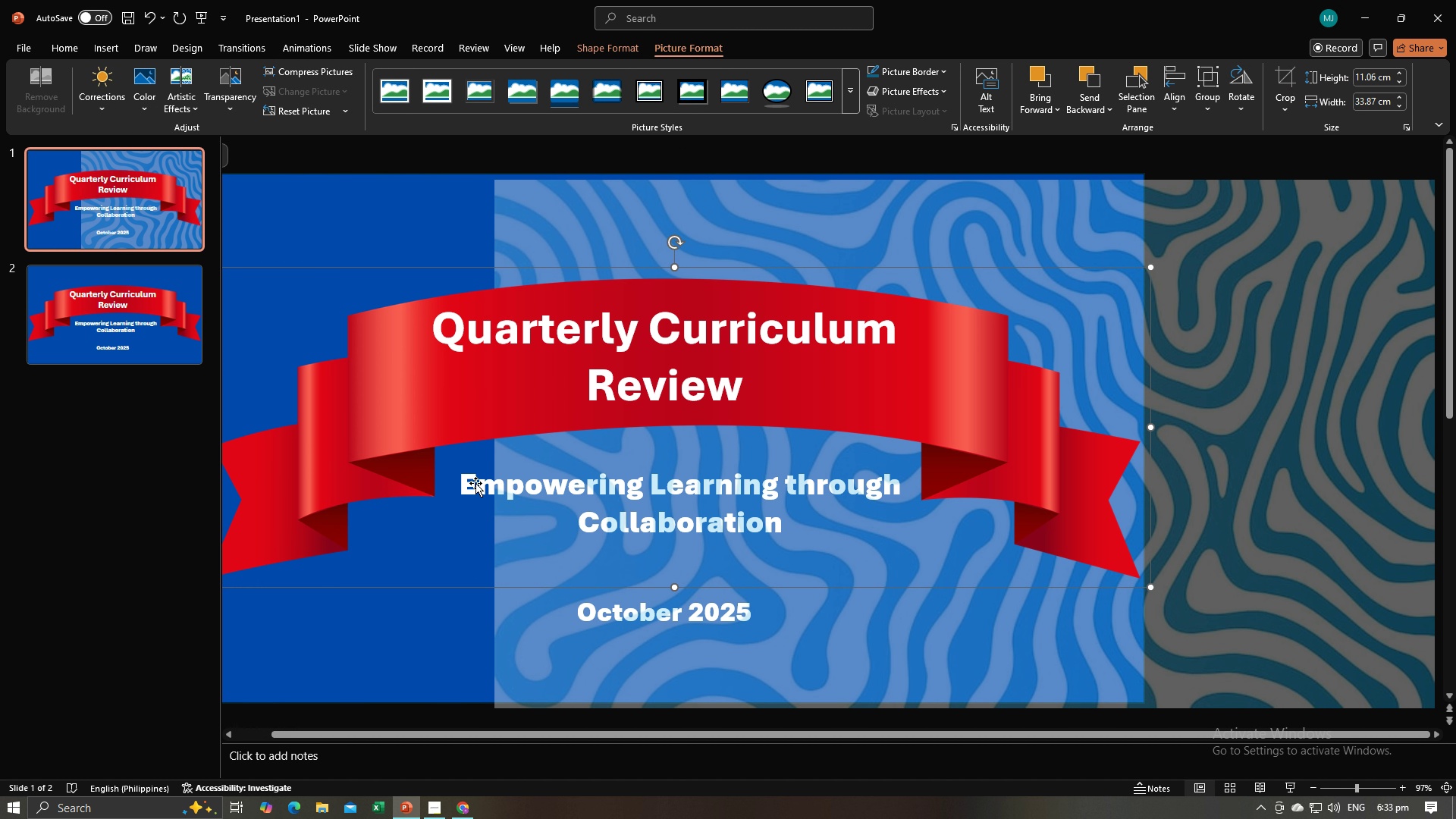 
left_click([475, 483])
 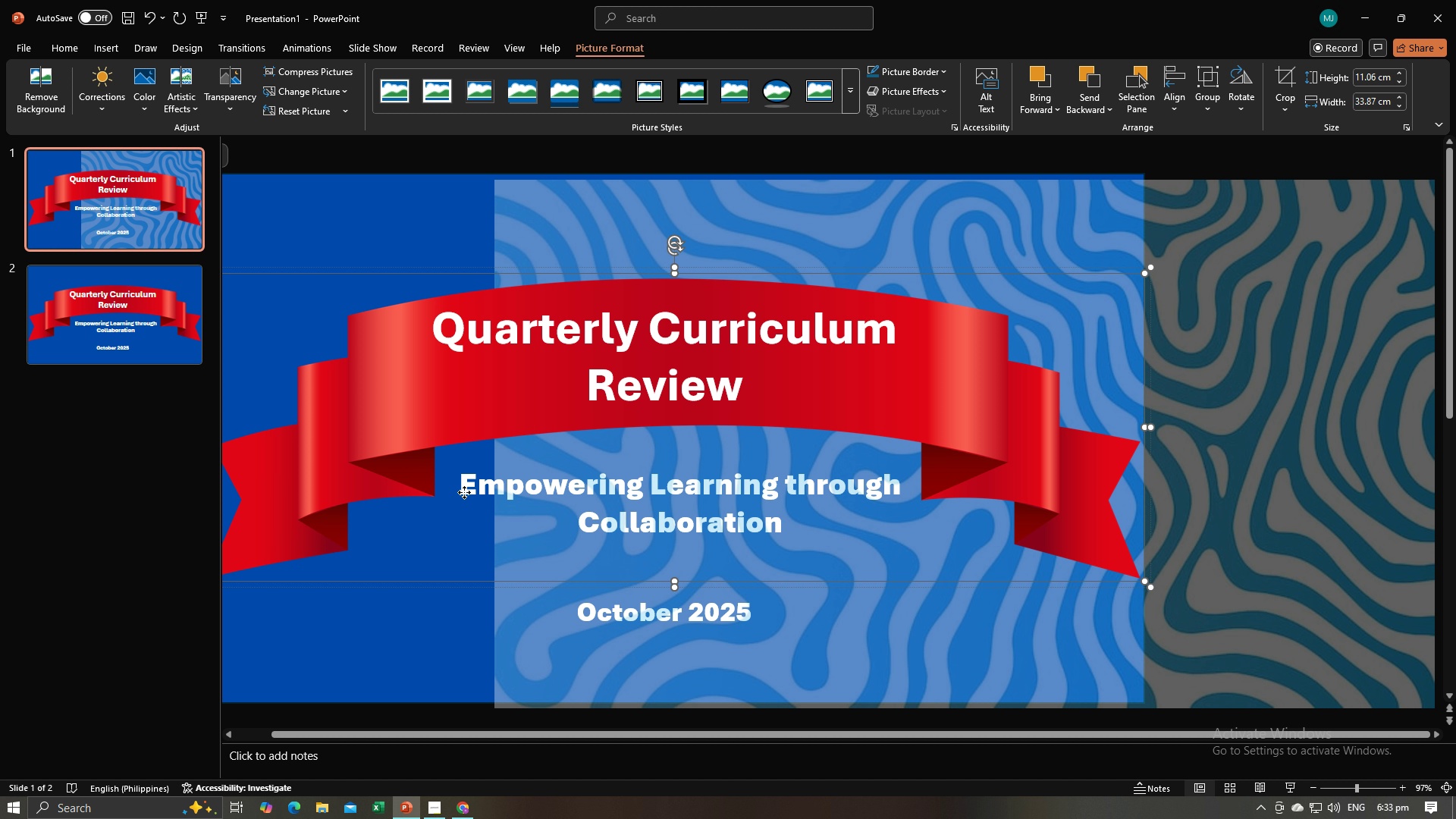 
left_click([464, 492])
 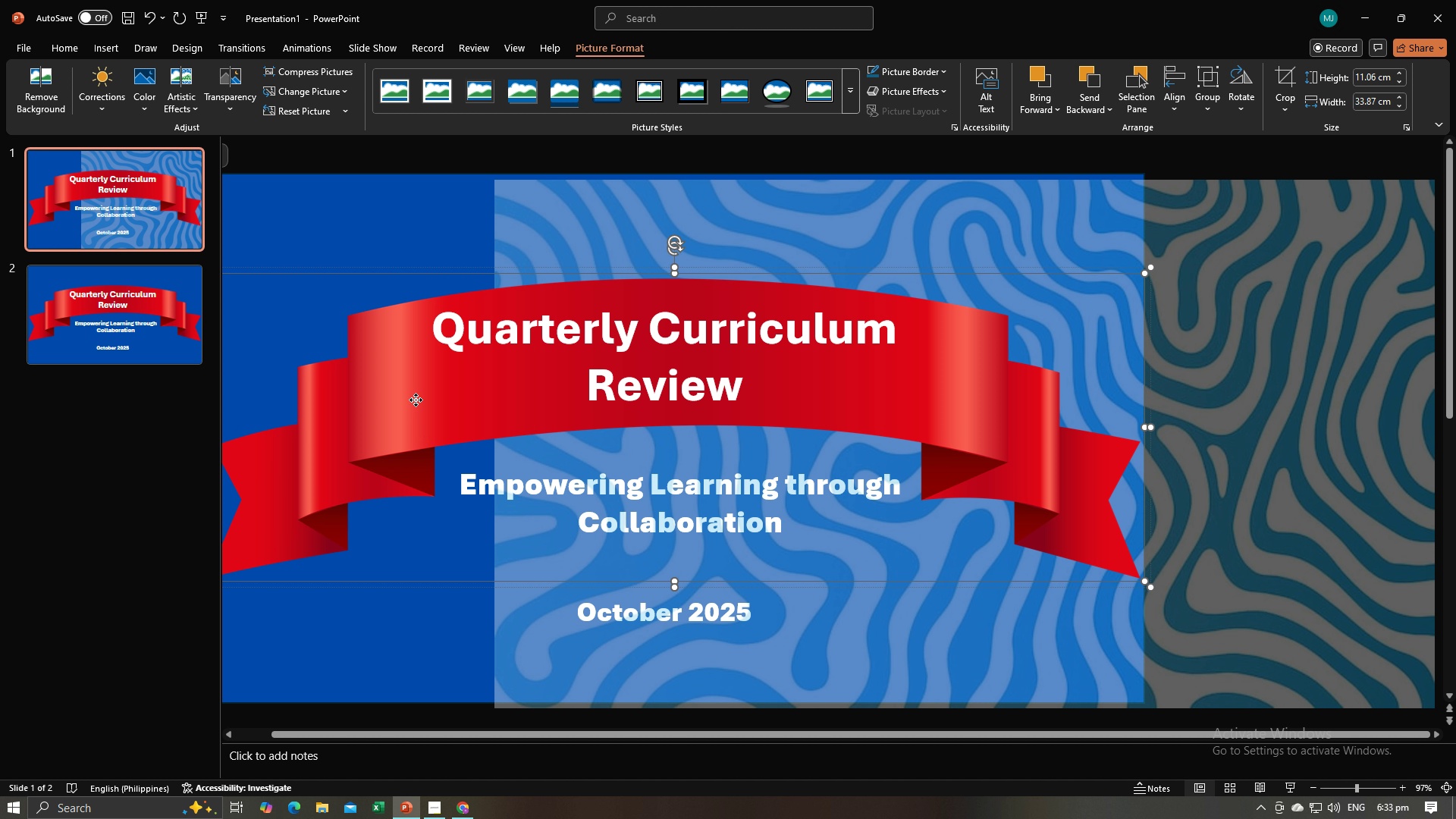 
left_click_drag(start_coordinate=[416, 400], to_coordinate=[425, 371])
 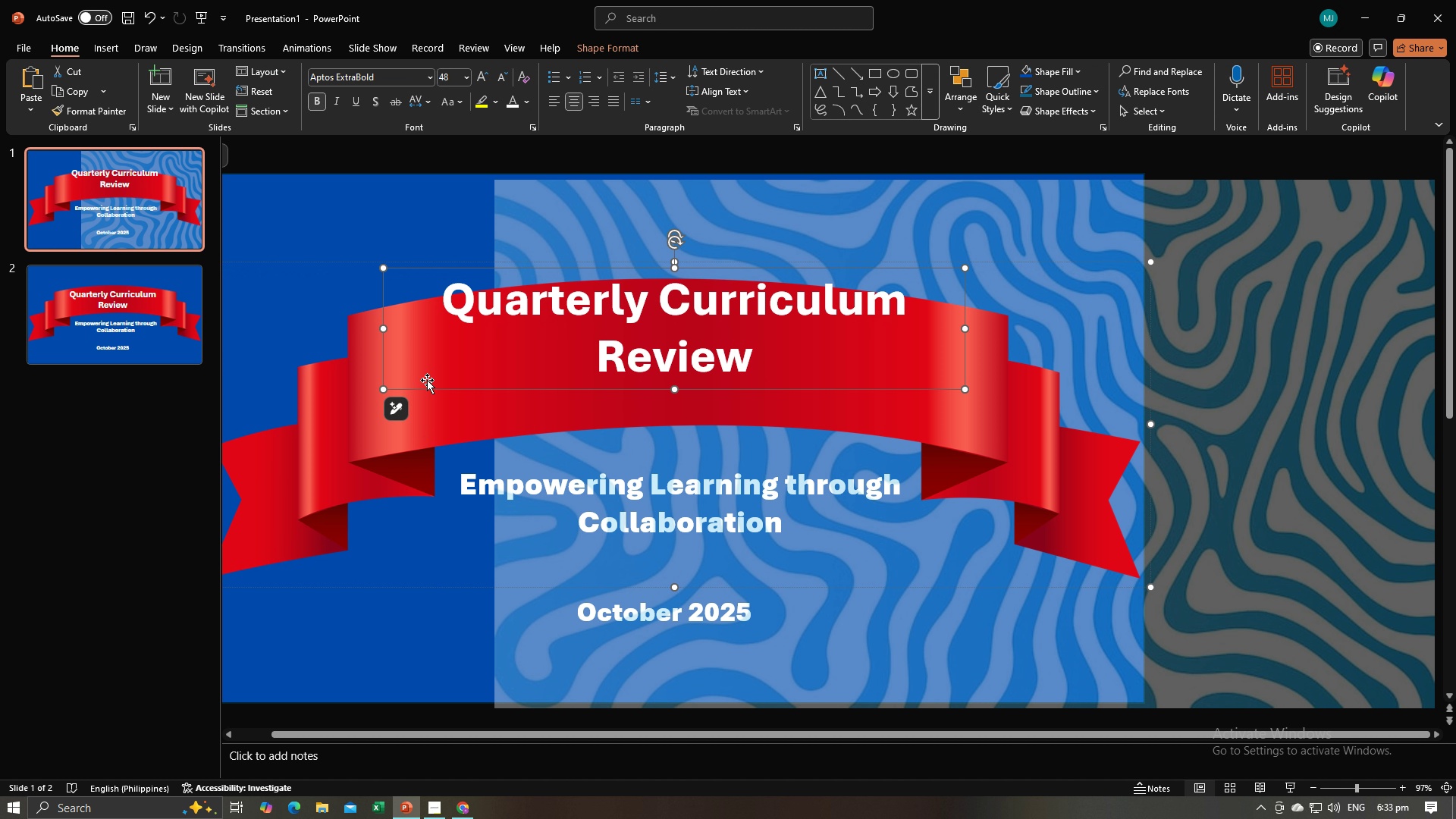 
key(Control+Z)
 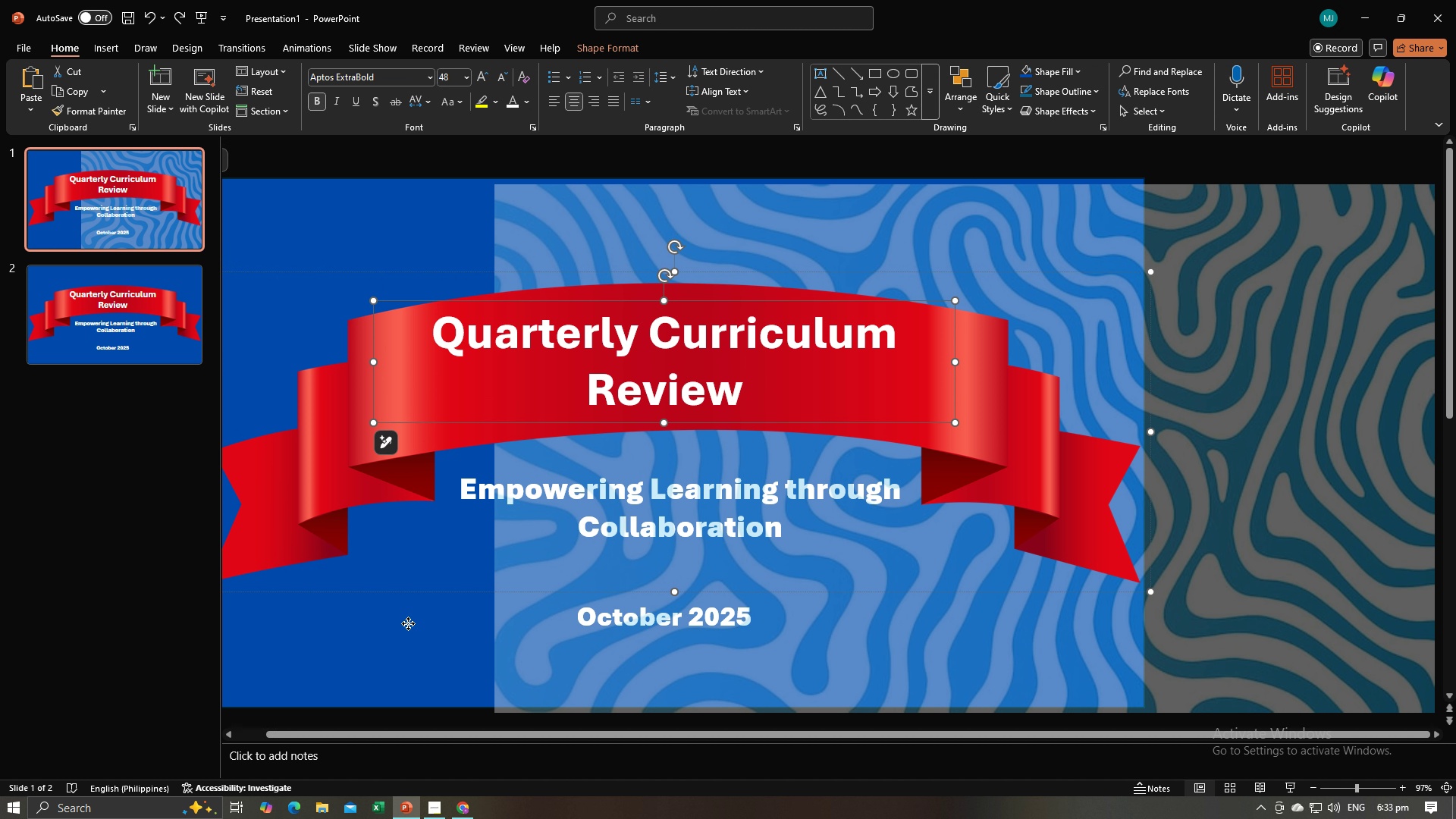 
left_click([408, 623])
 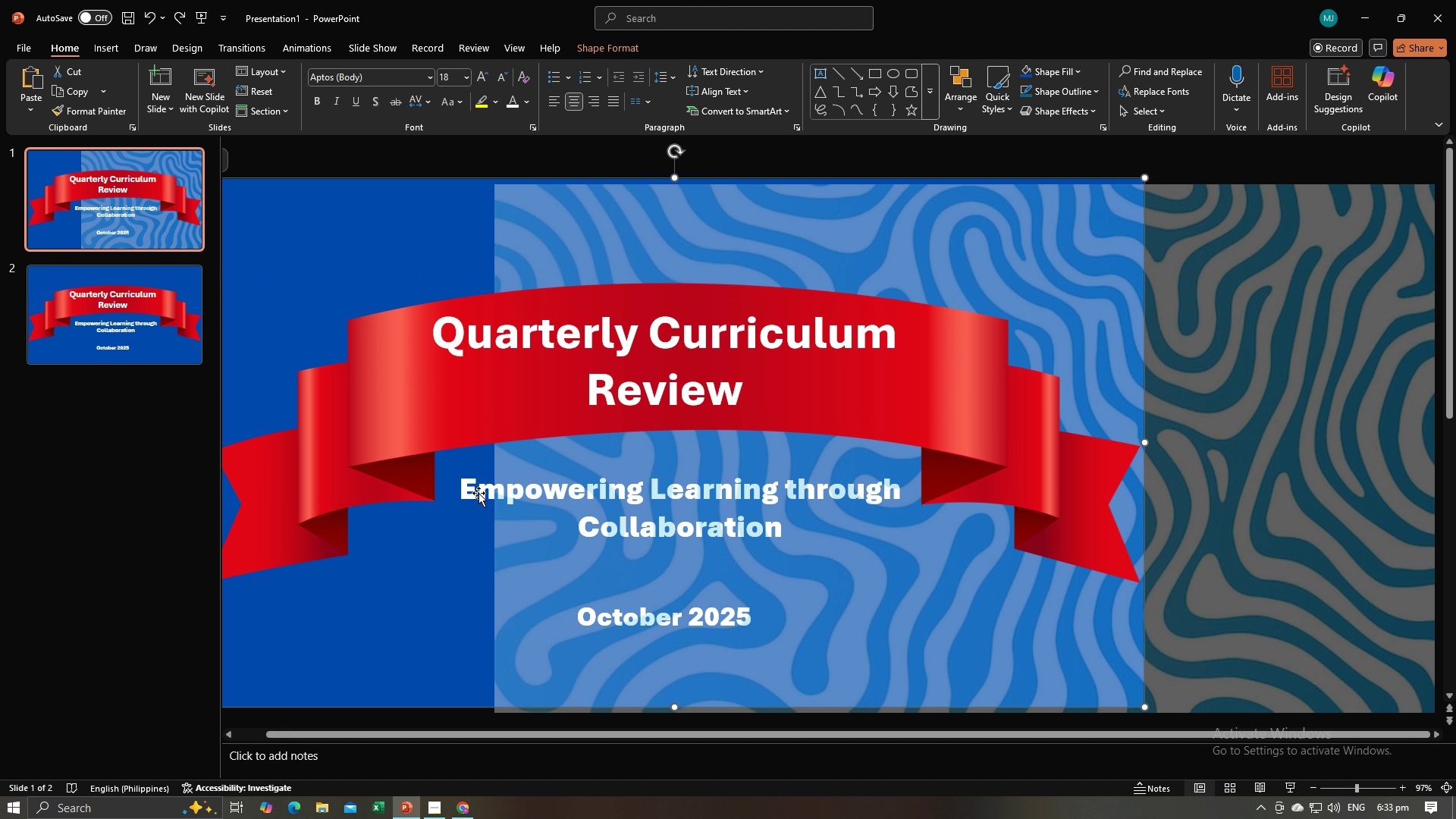 
left_click([479, 493])
 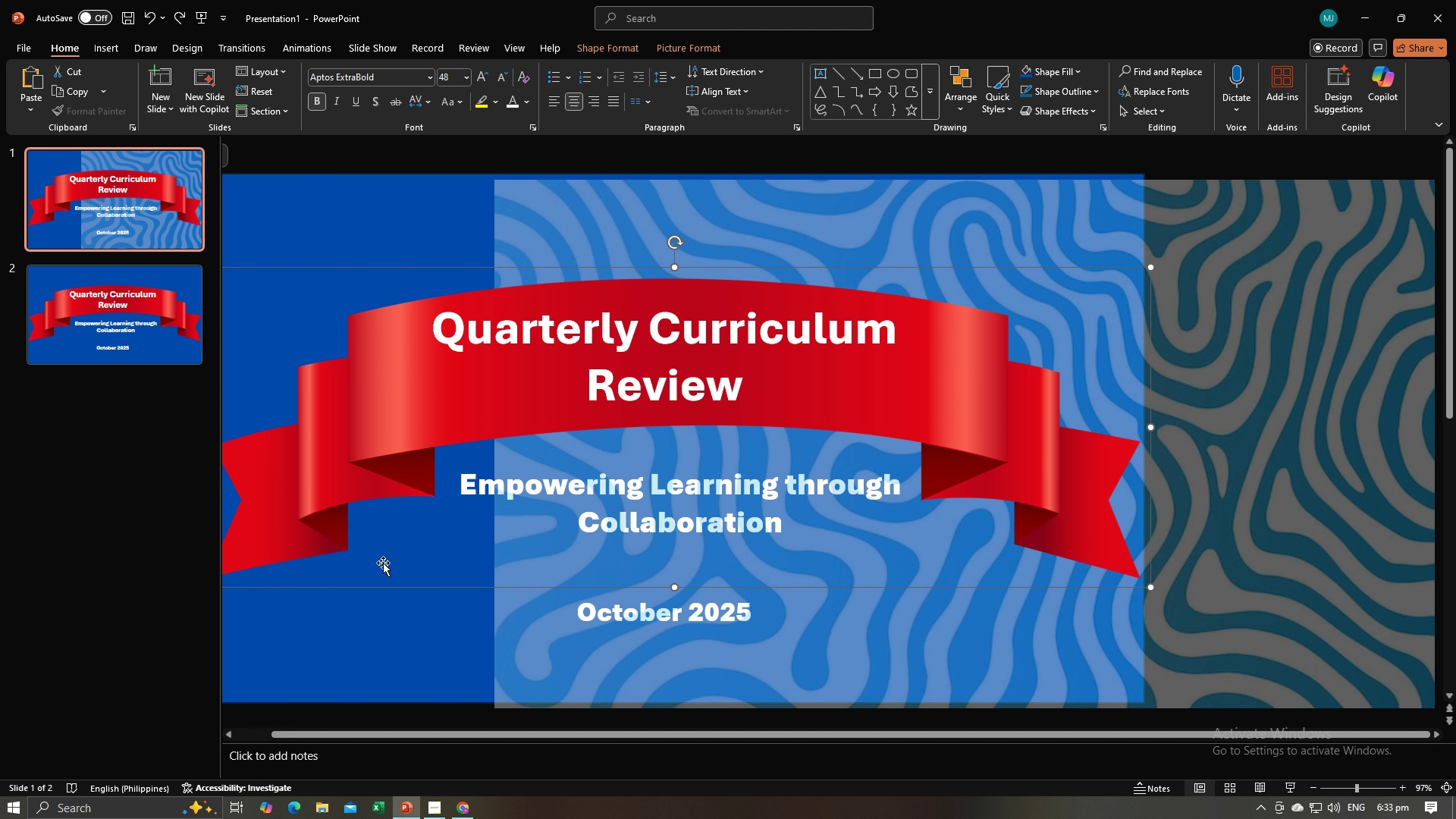 
left_click_drag(start_coordinate=[381, 563], to_coordinate=[406, 475])
 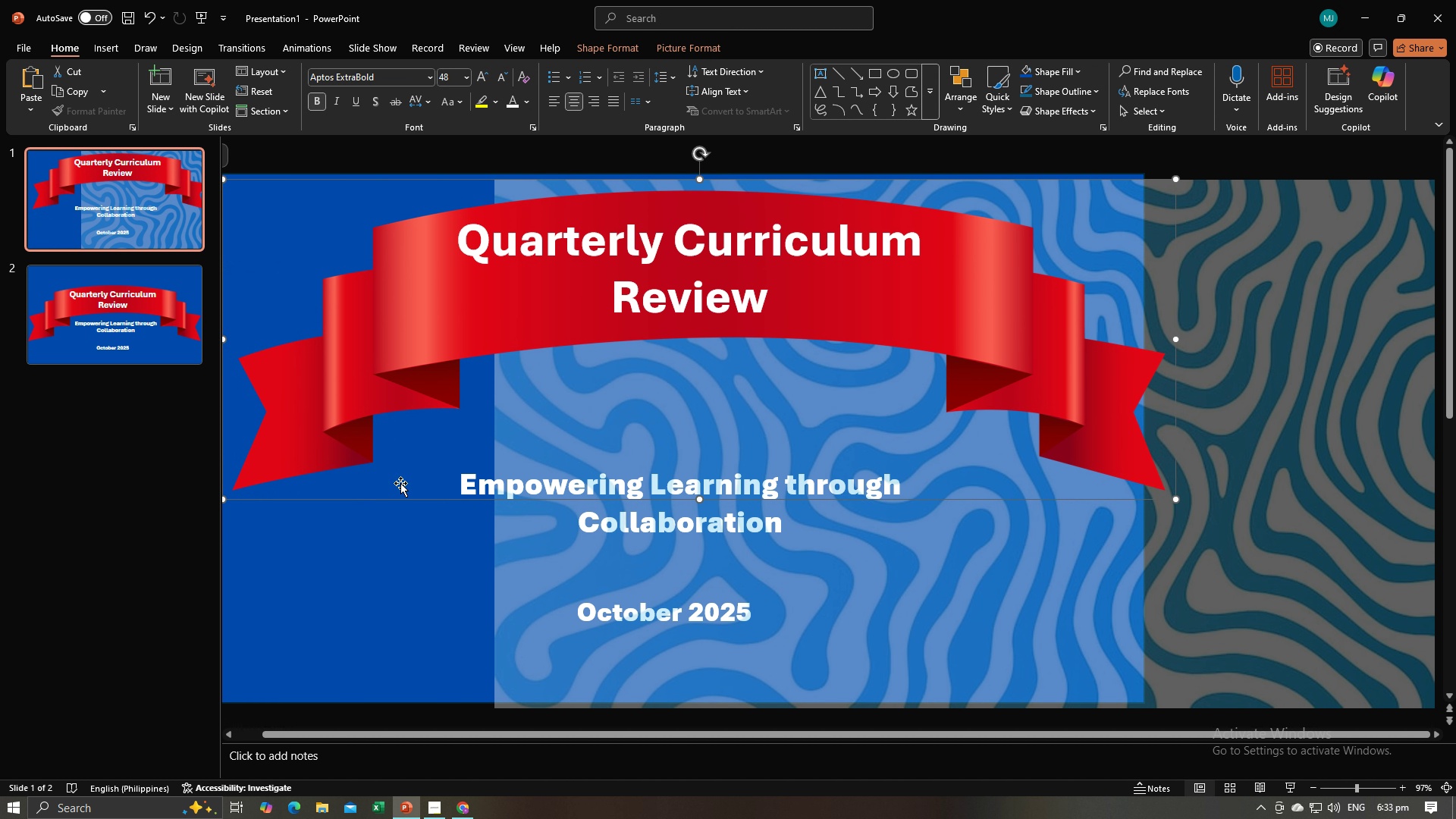 
left_click_drag(start_coordinate=[392, 479], to_coordinate=[396, 460])
 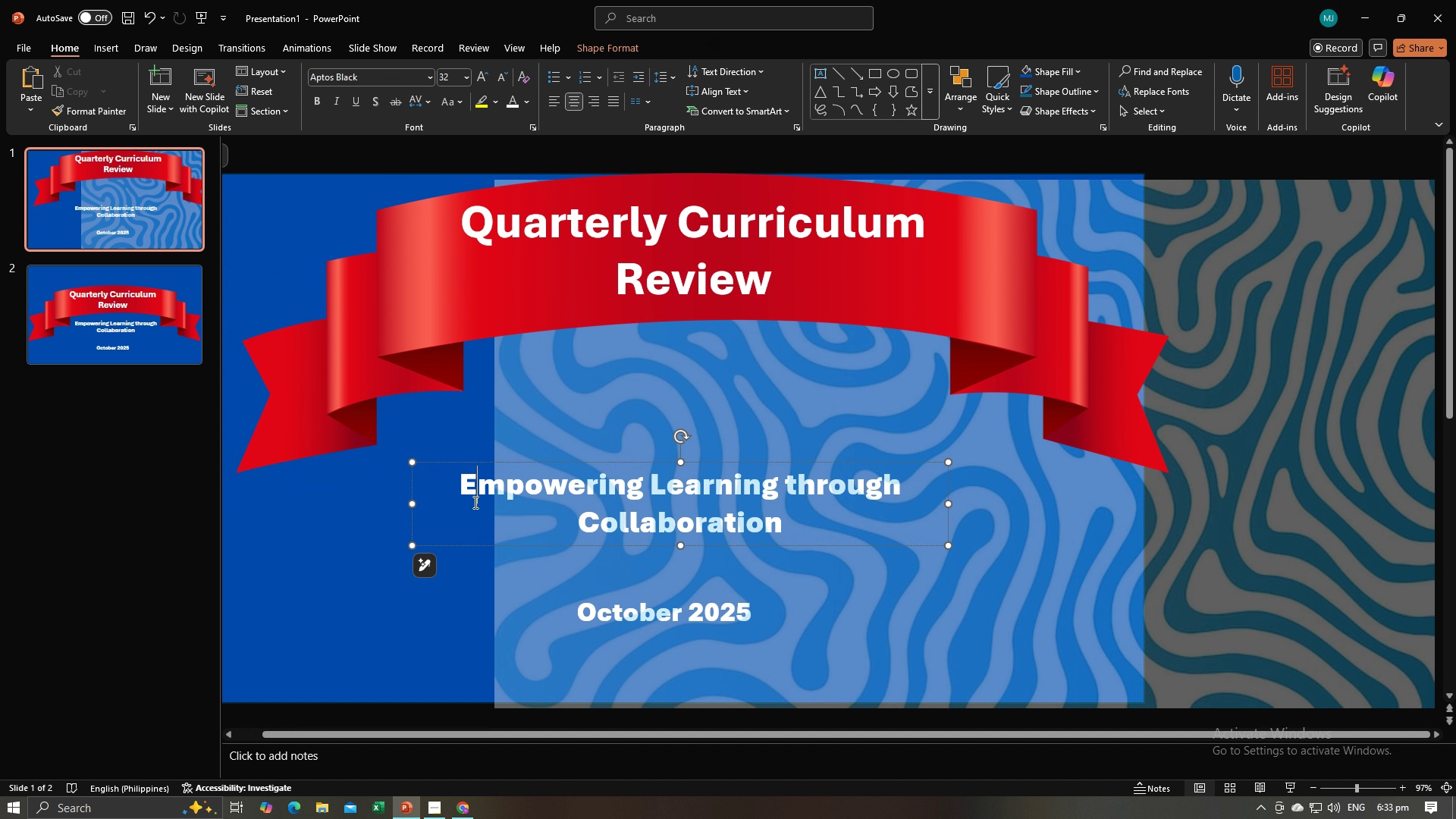 
left_click([474, 502])
 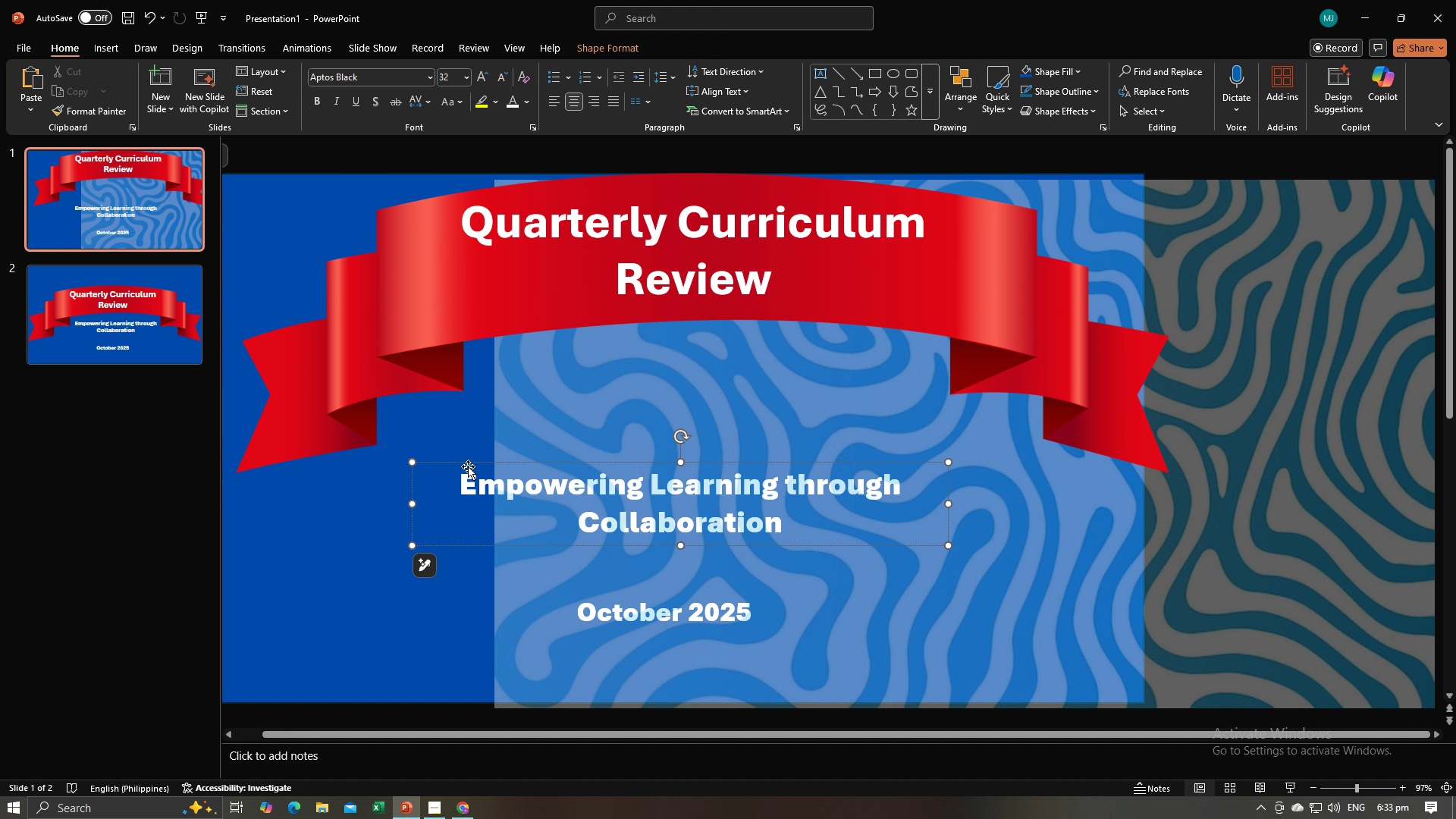 
left_click([468, 466])
 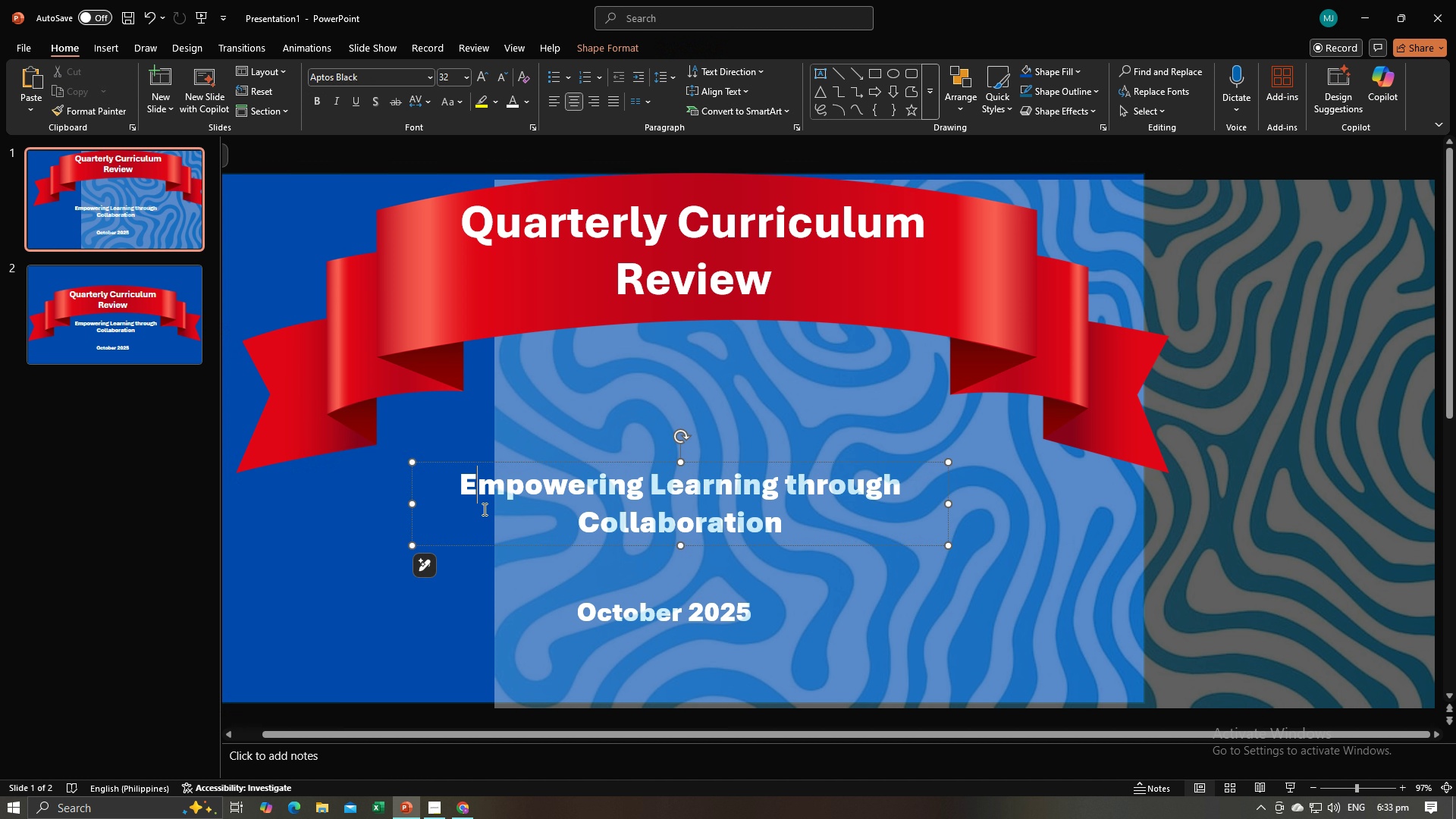 
left_click([483, 509])
 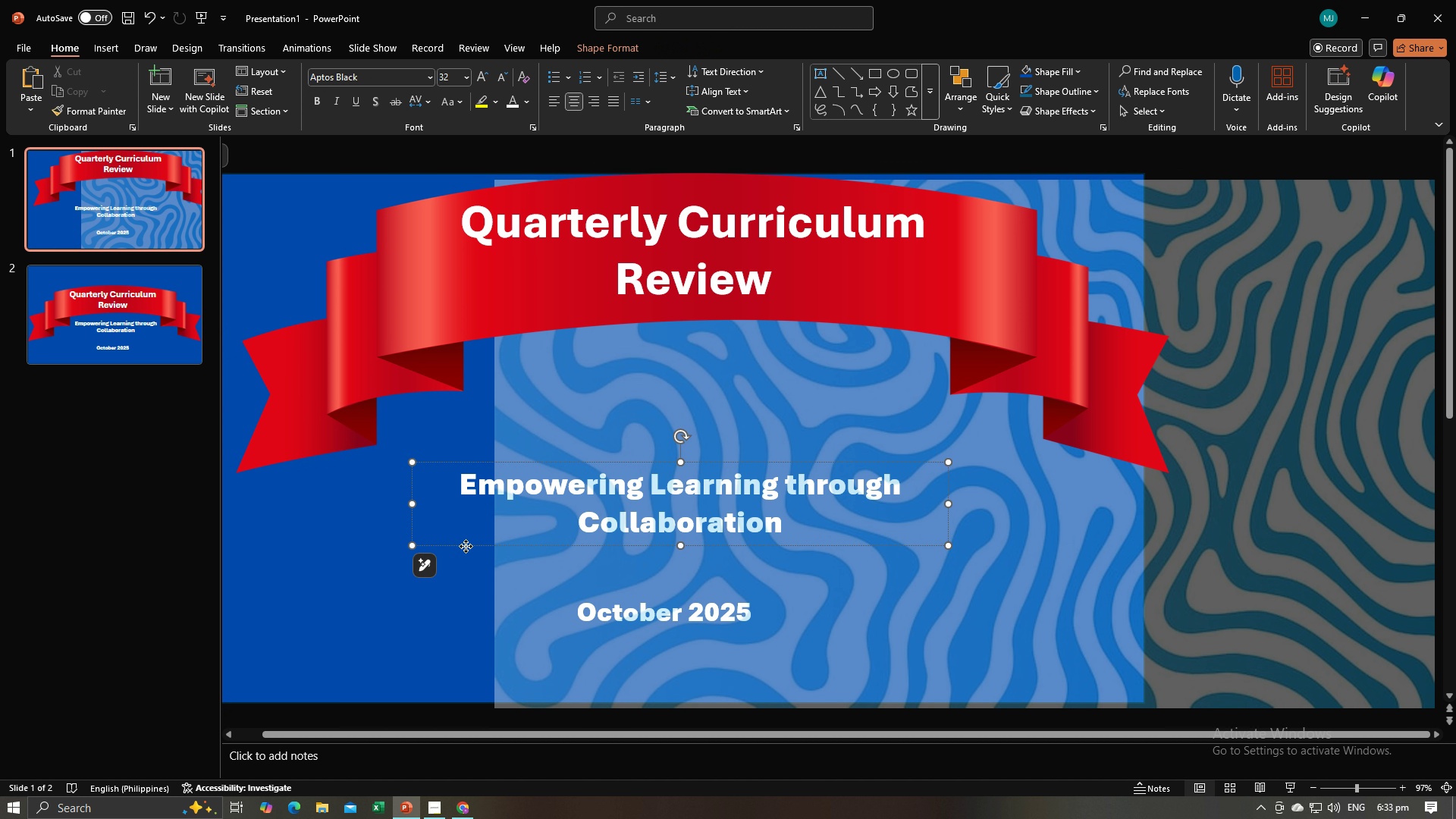 
left_click([466, 546])
 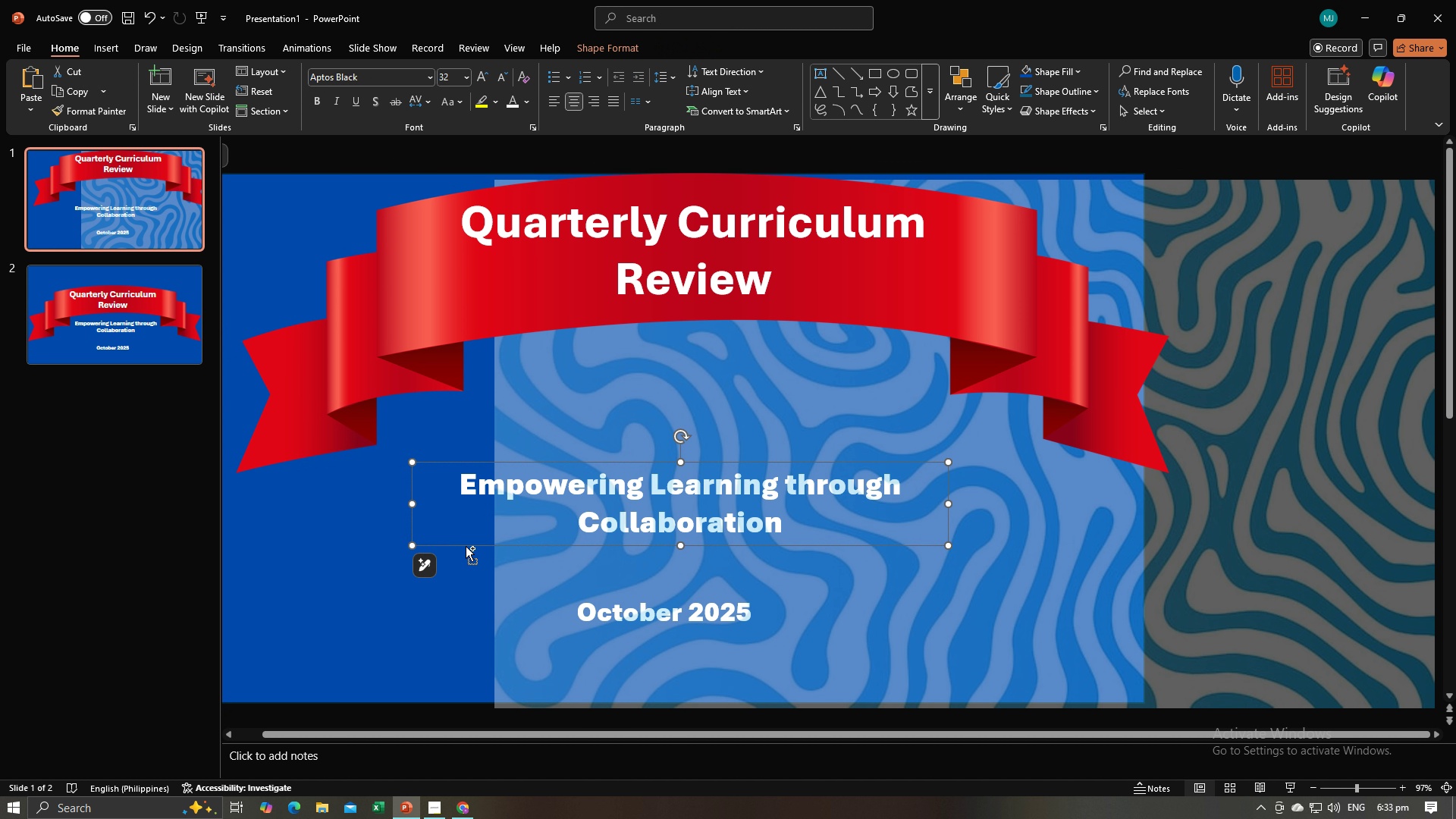 
hold_key(key=ControlLeft, duration=0.9)
 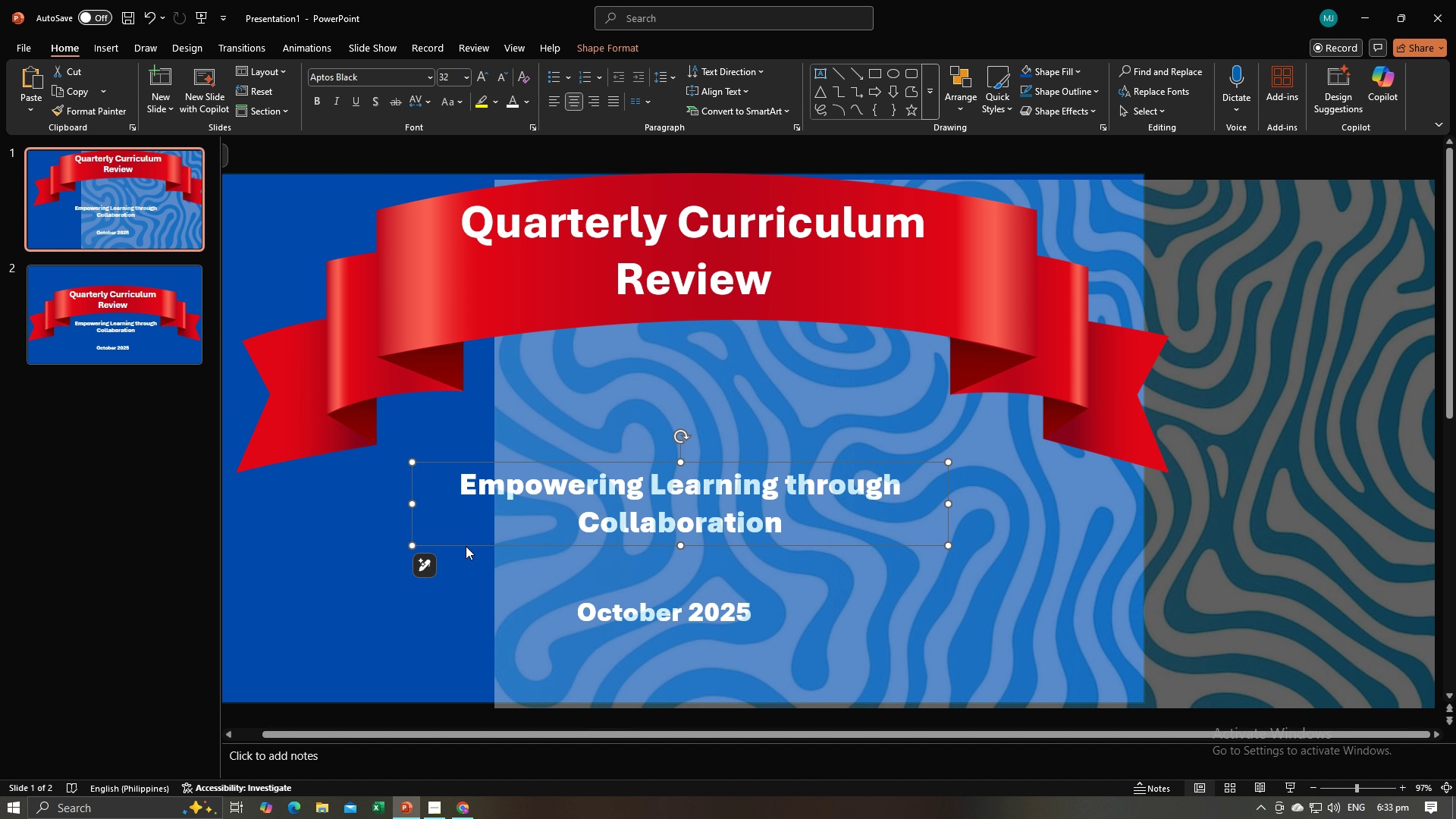 
right_click([466, 546])
 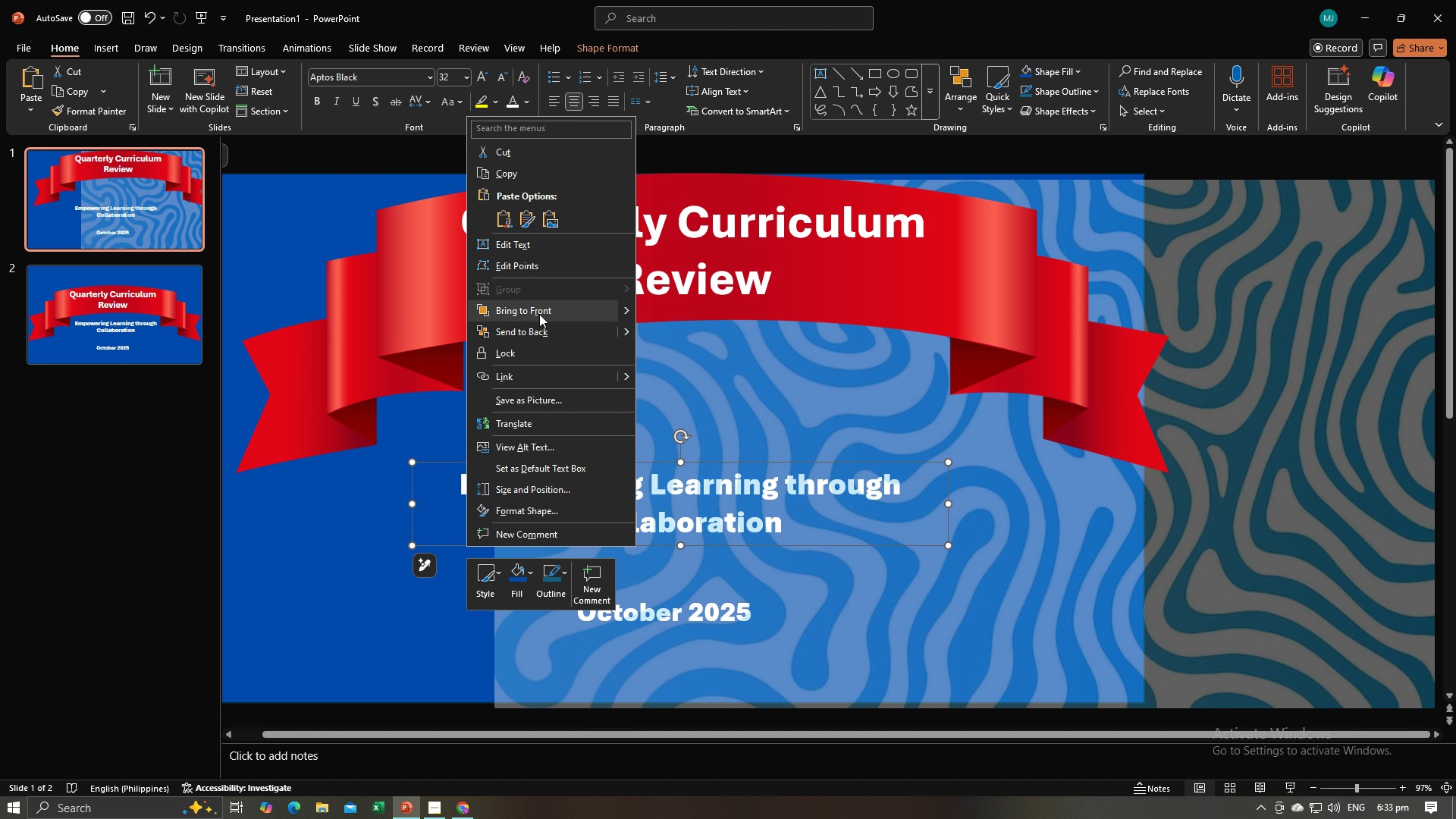 
left_click([539, 314])
 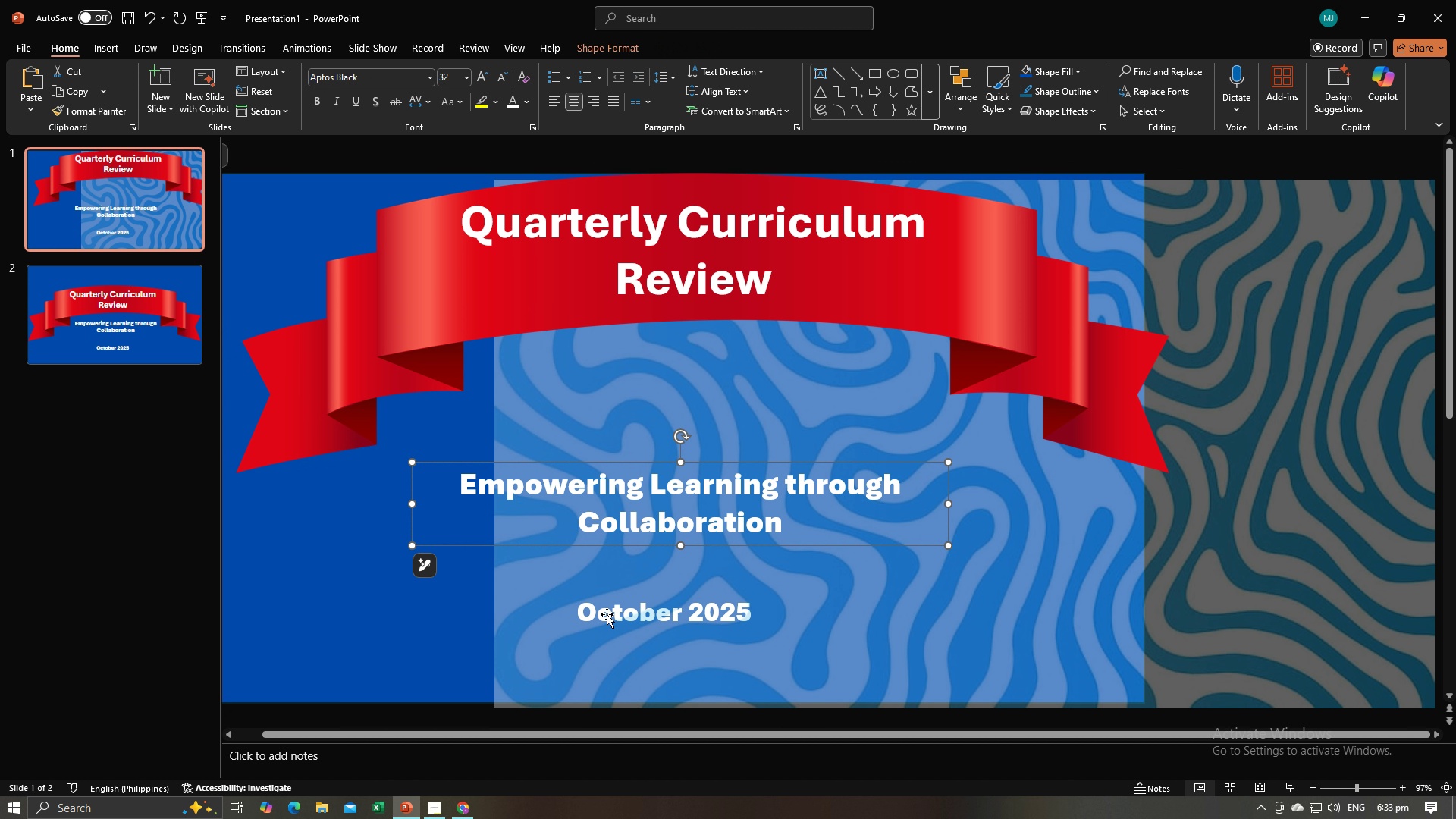 
left_click([607, 615])
 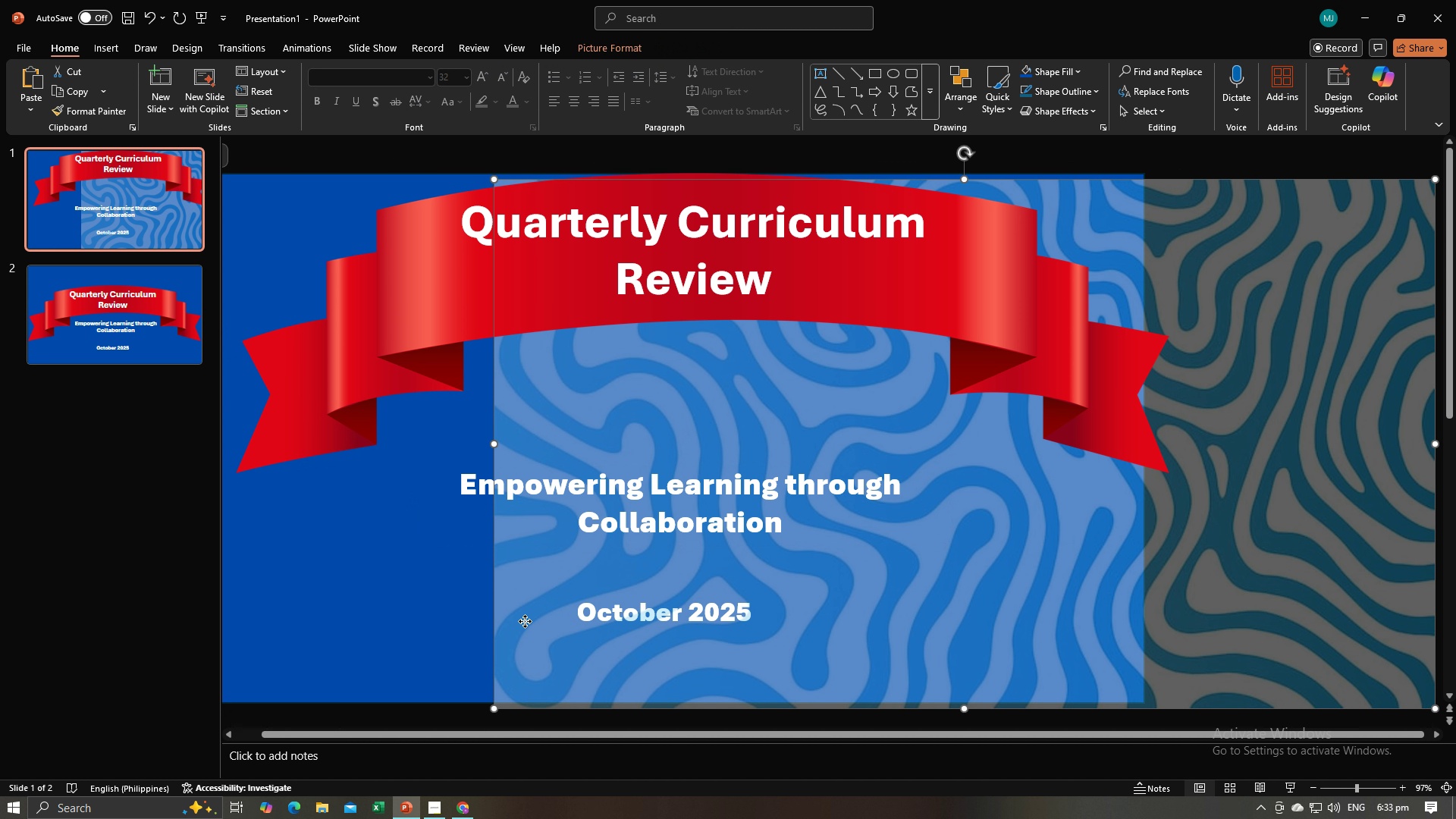 
left_click_drag(start_coordinate=[525, 621], to_coordinate=[715, 618])
 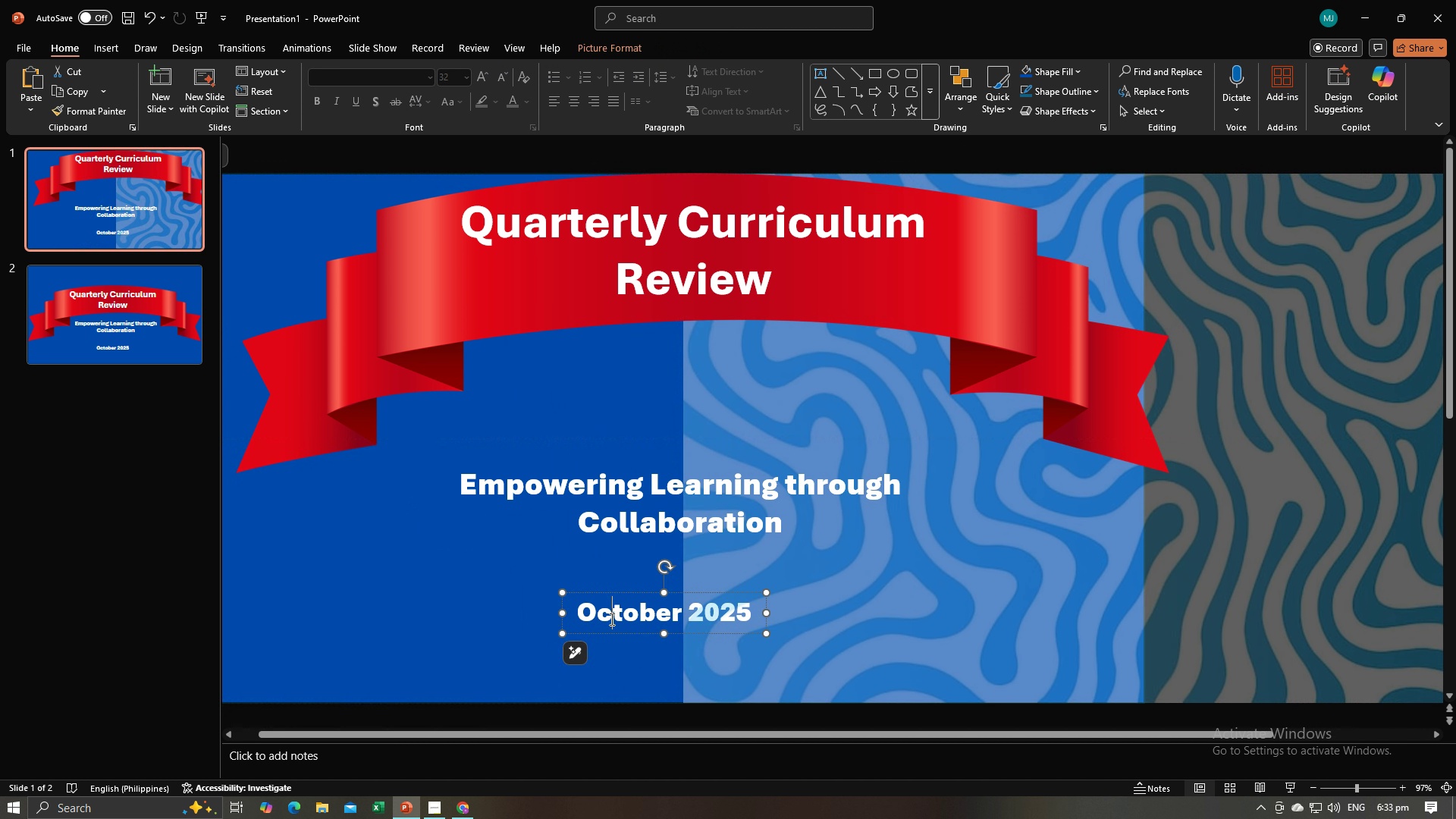 
left_click([610, 619])
 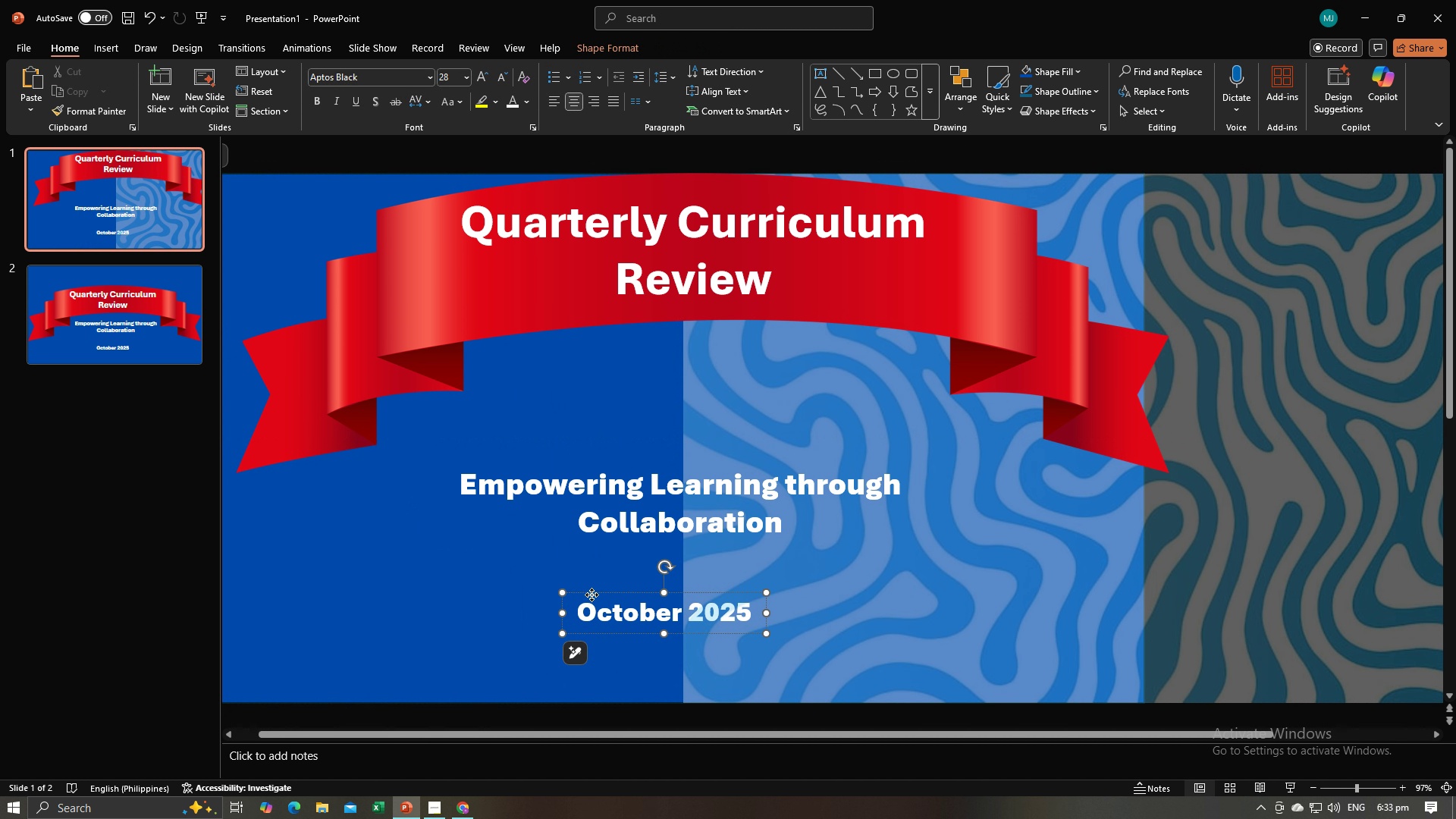 
right_click([592, 595])
 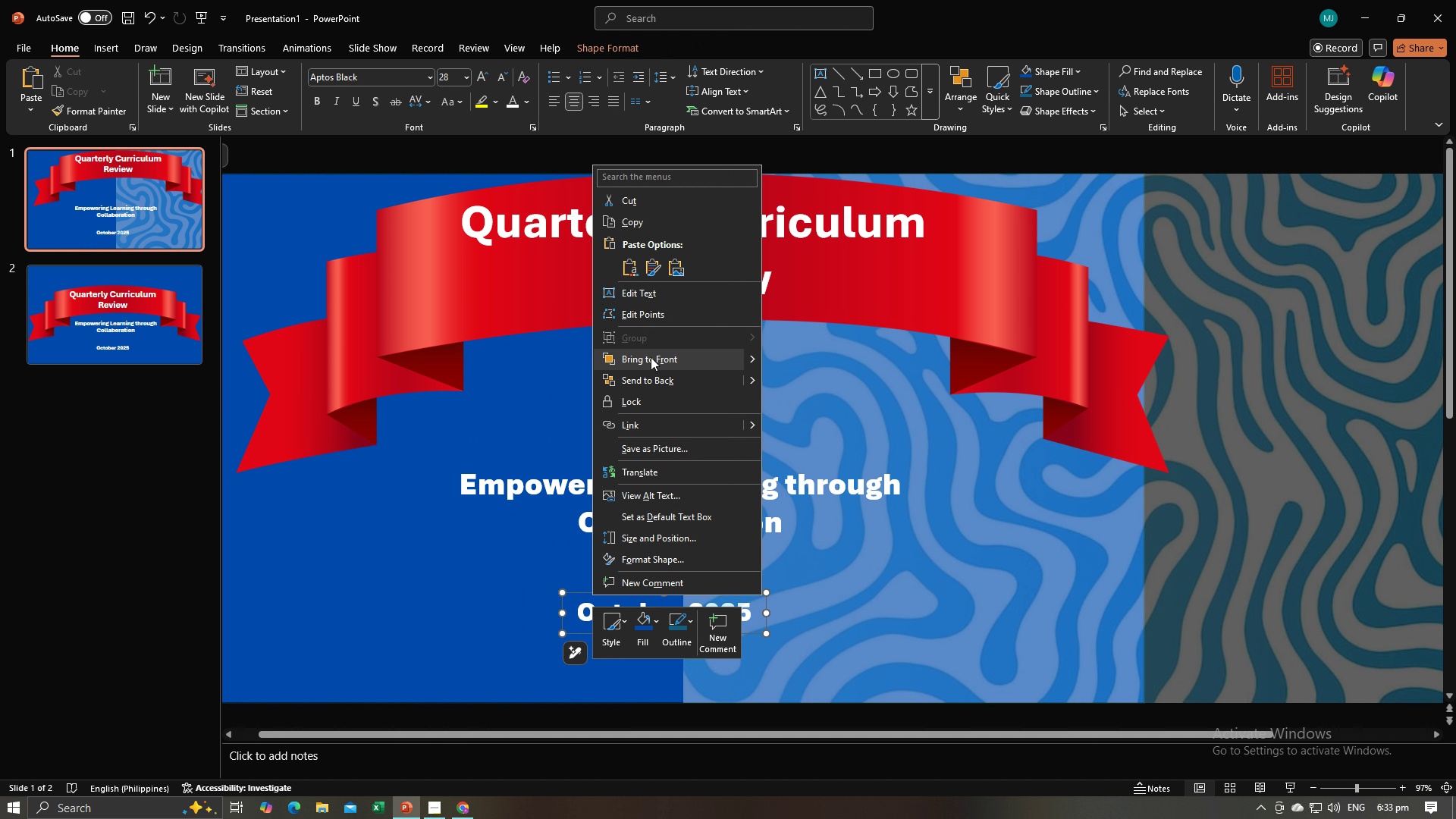 
left_click([651, 357])
 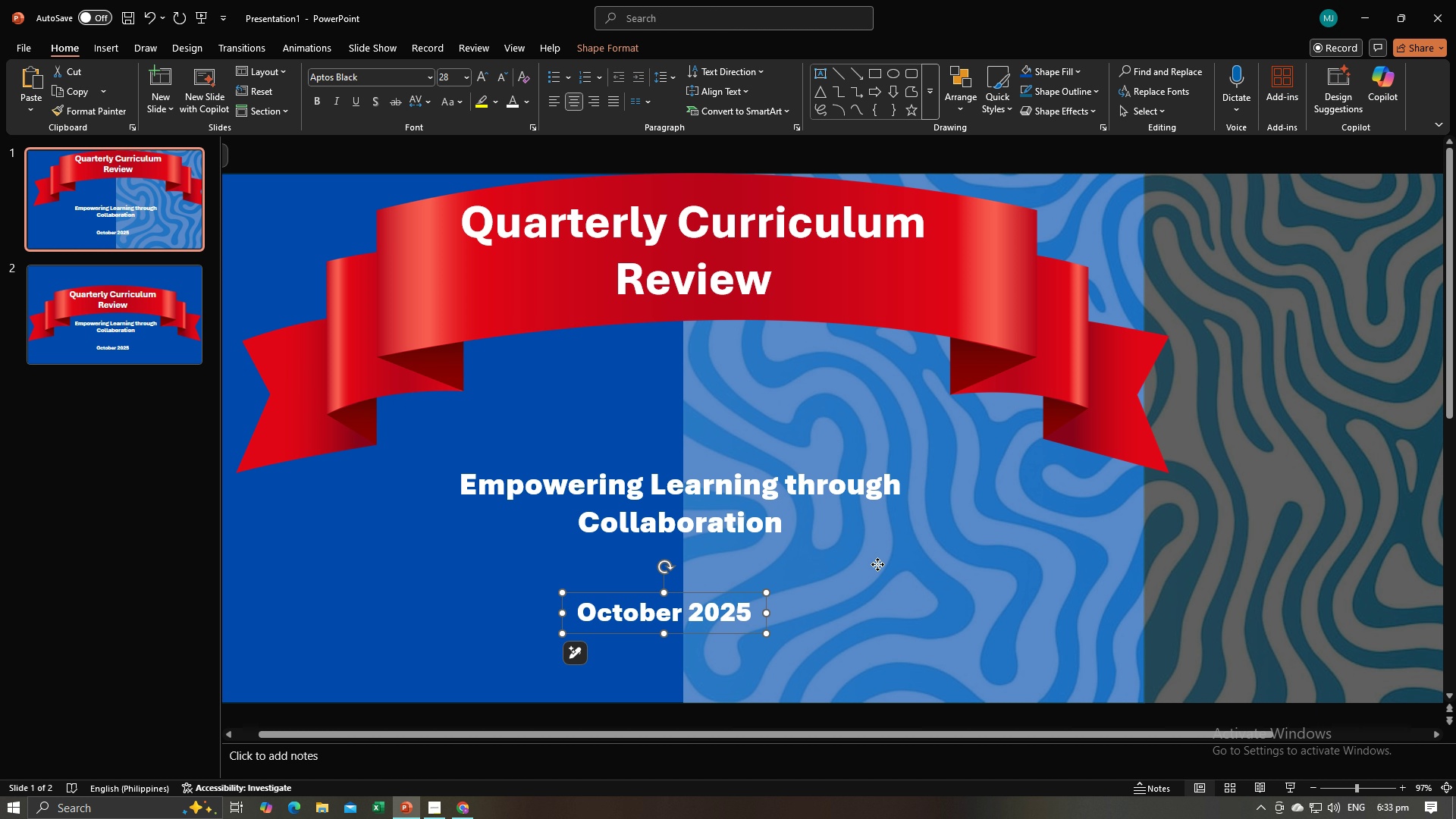 
left_click_drag(start_coordinate=[877, 564], to_coordinate=[397, 568])
 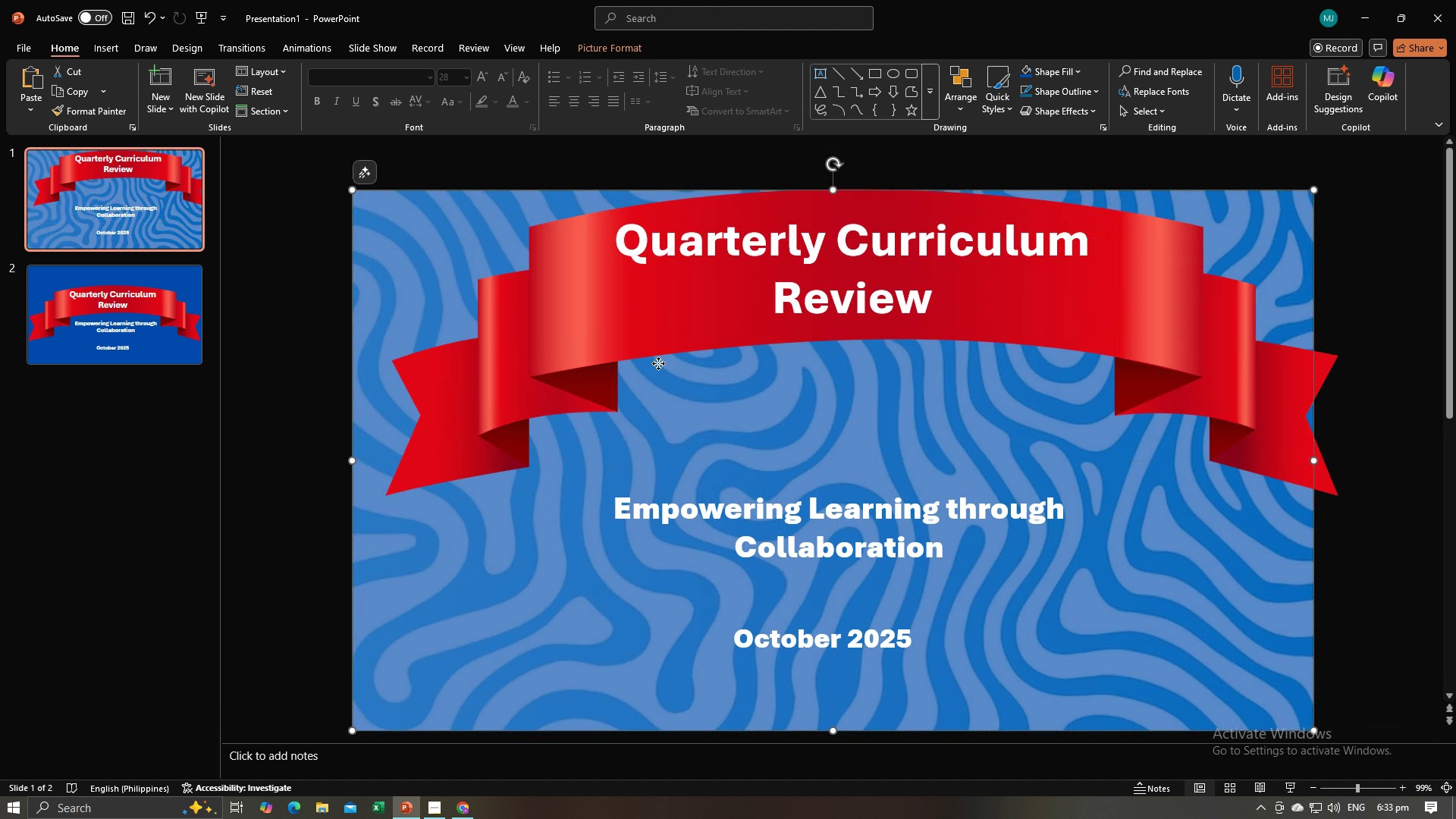 
left_click([658, 363])
 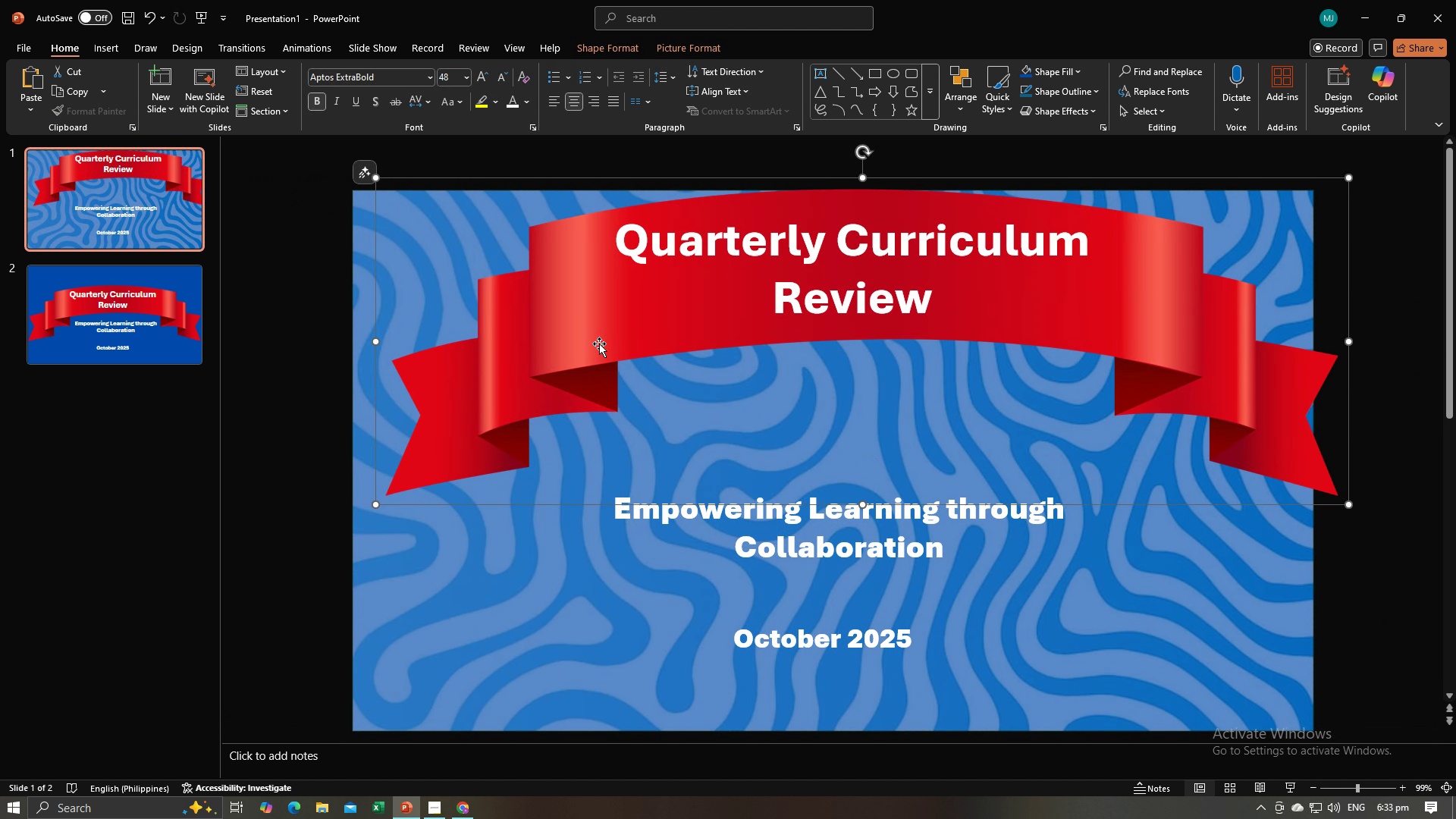 
left_click_drag(start_coordinate=[601, 344], to_coordinate=[582, 425])
 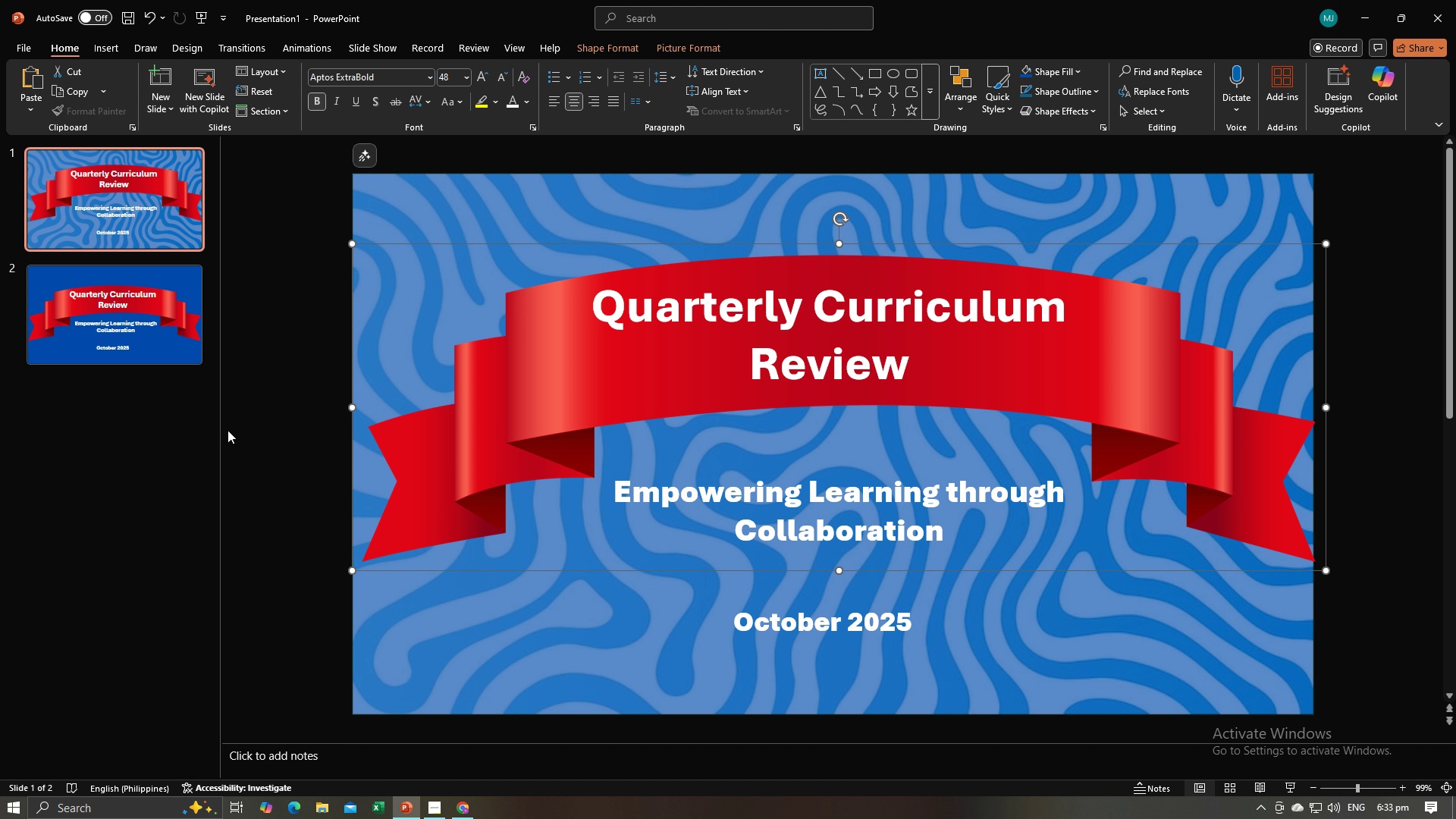 
left_click([228, 430])
 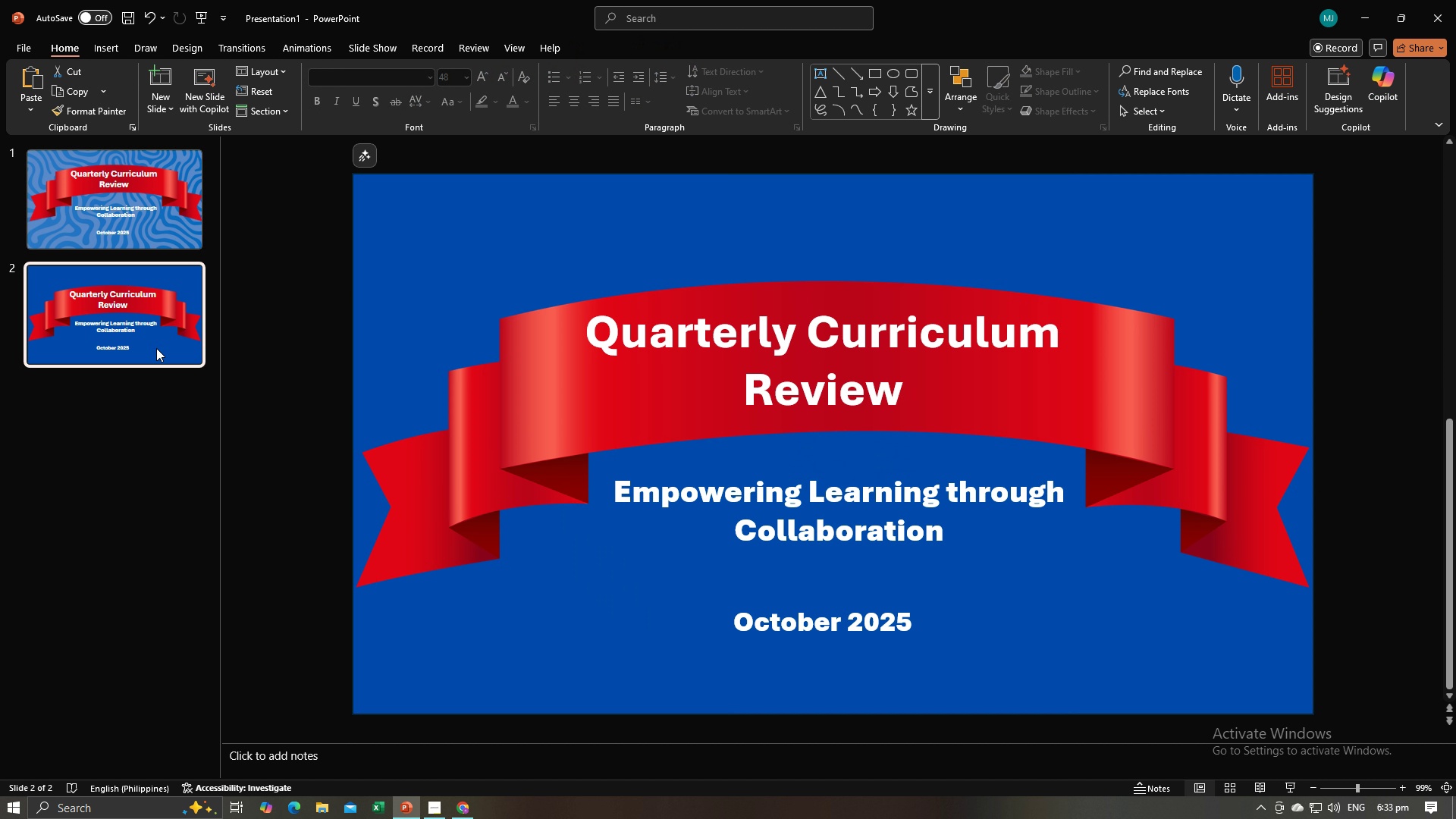 
key(Alt+AltLeft)
 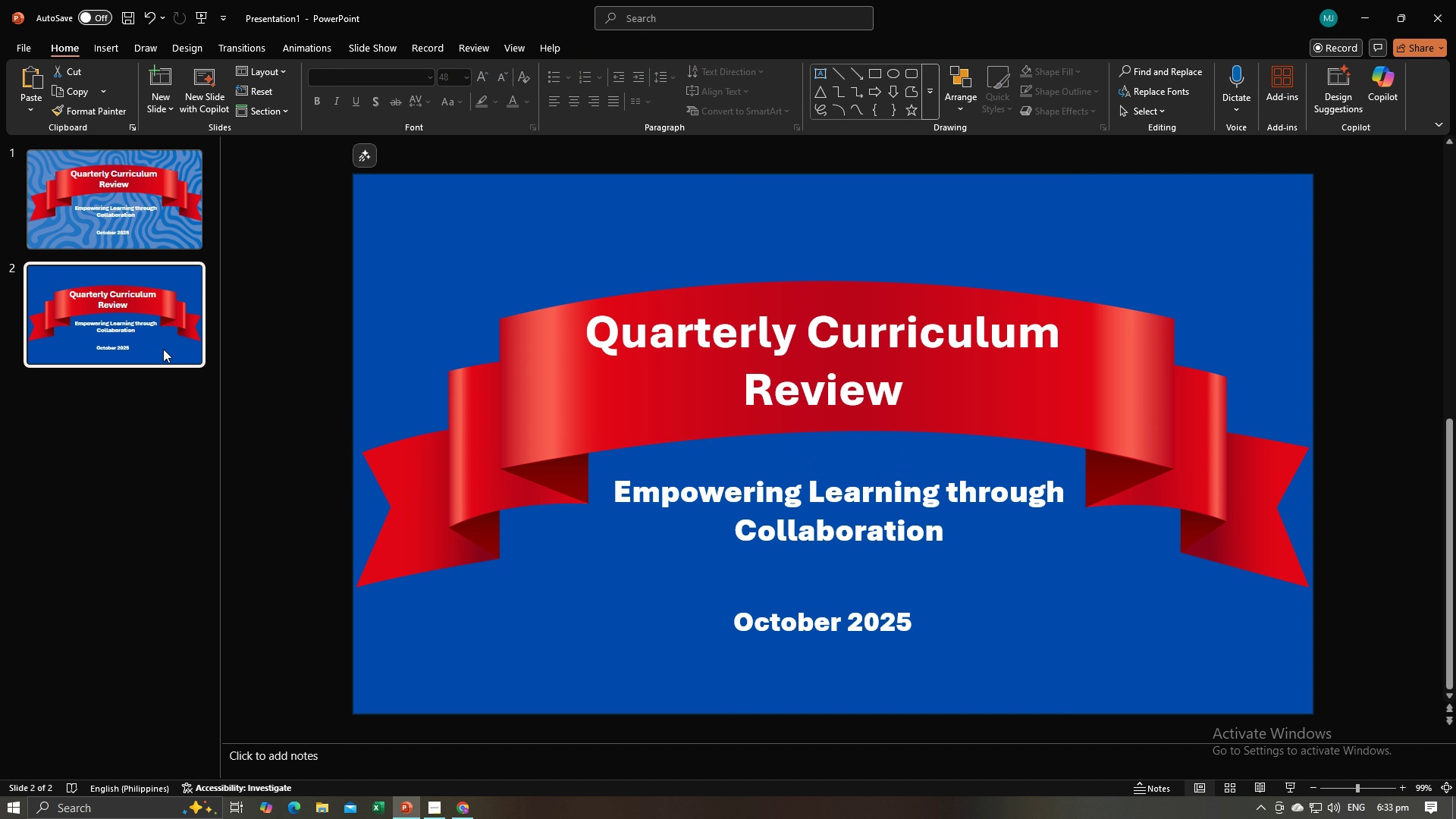 
key(Alt+Tab)